 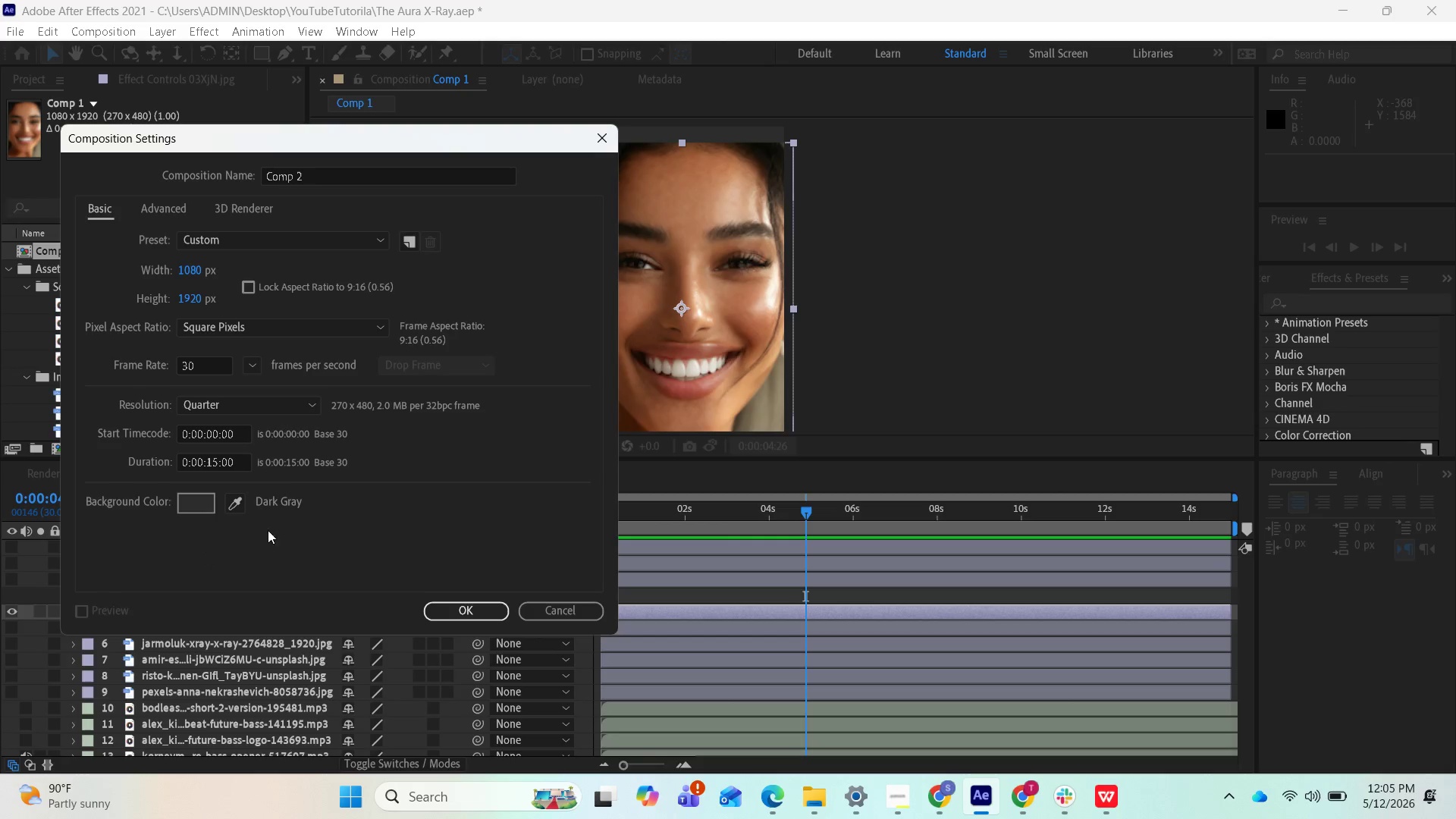 
left_click([479, 604])
 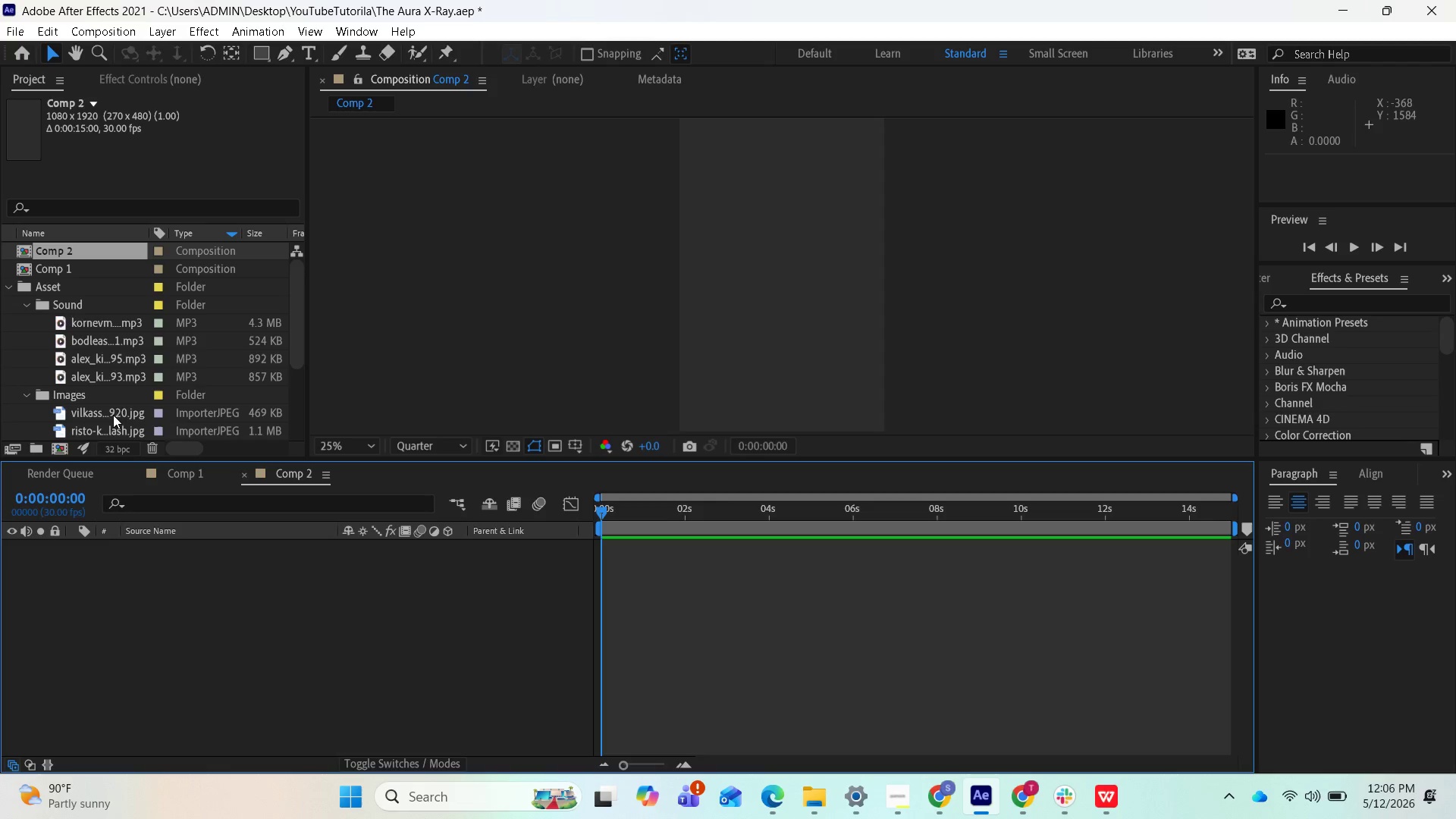 
scroll: coordinate [96, 419], scroll_direction: down, amount: 2.0
 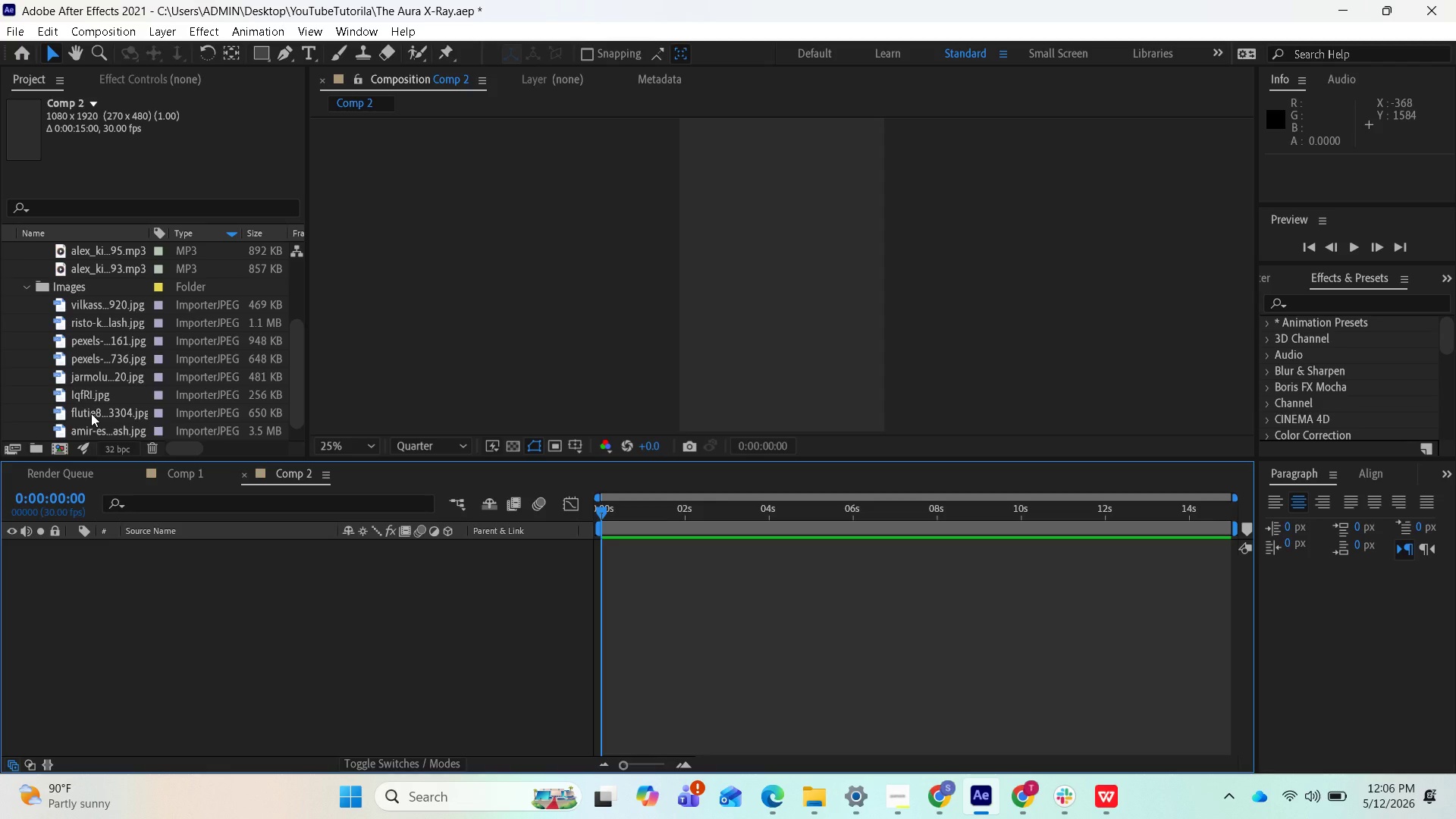 
left_click_drag(start_coordinate=[90, 397], to_coordinate=[104, 575])
 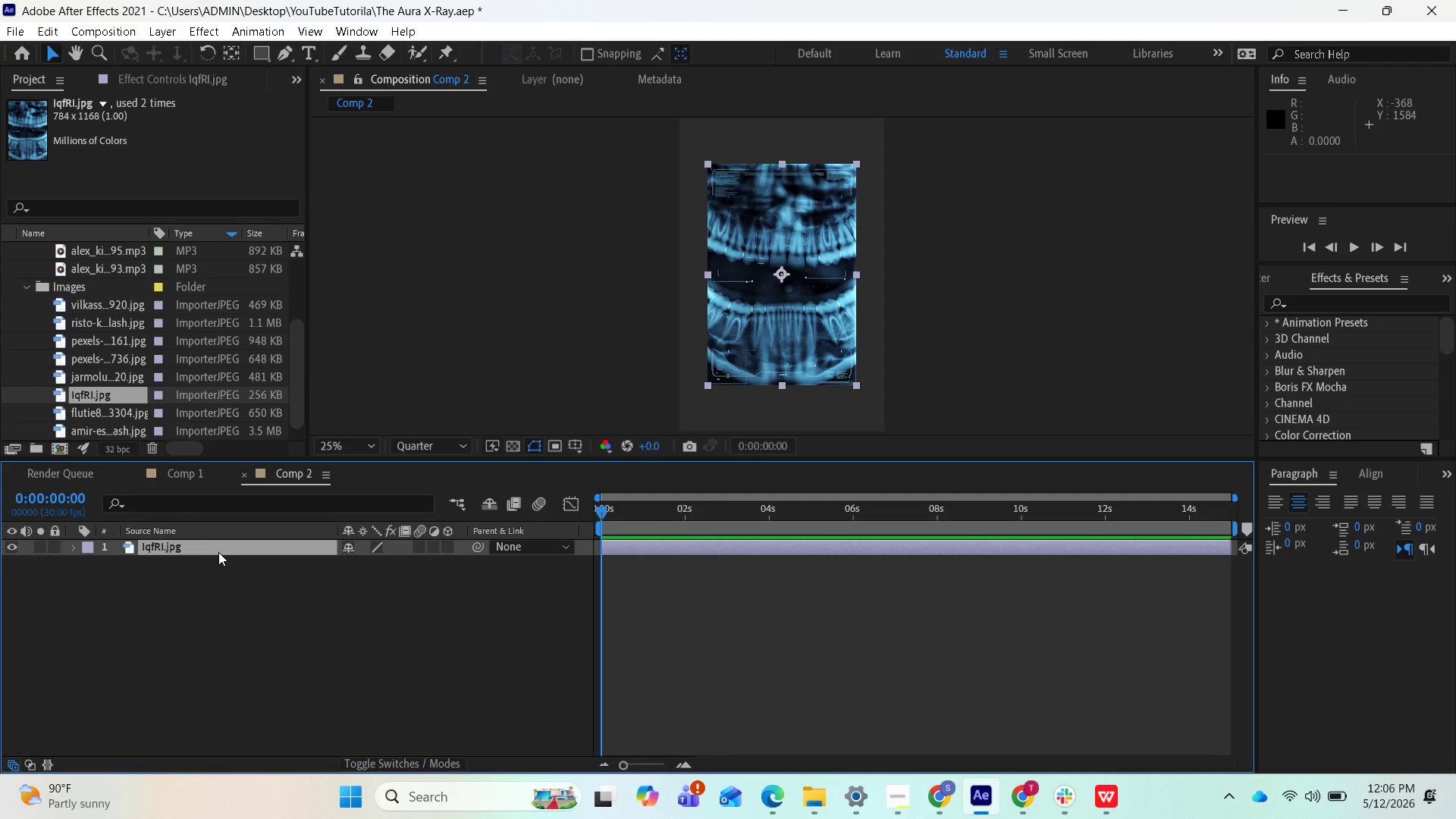 
key(S)
 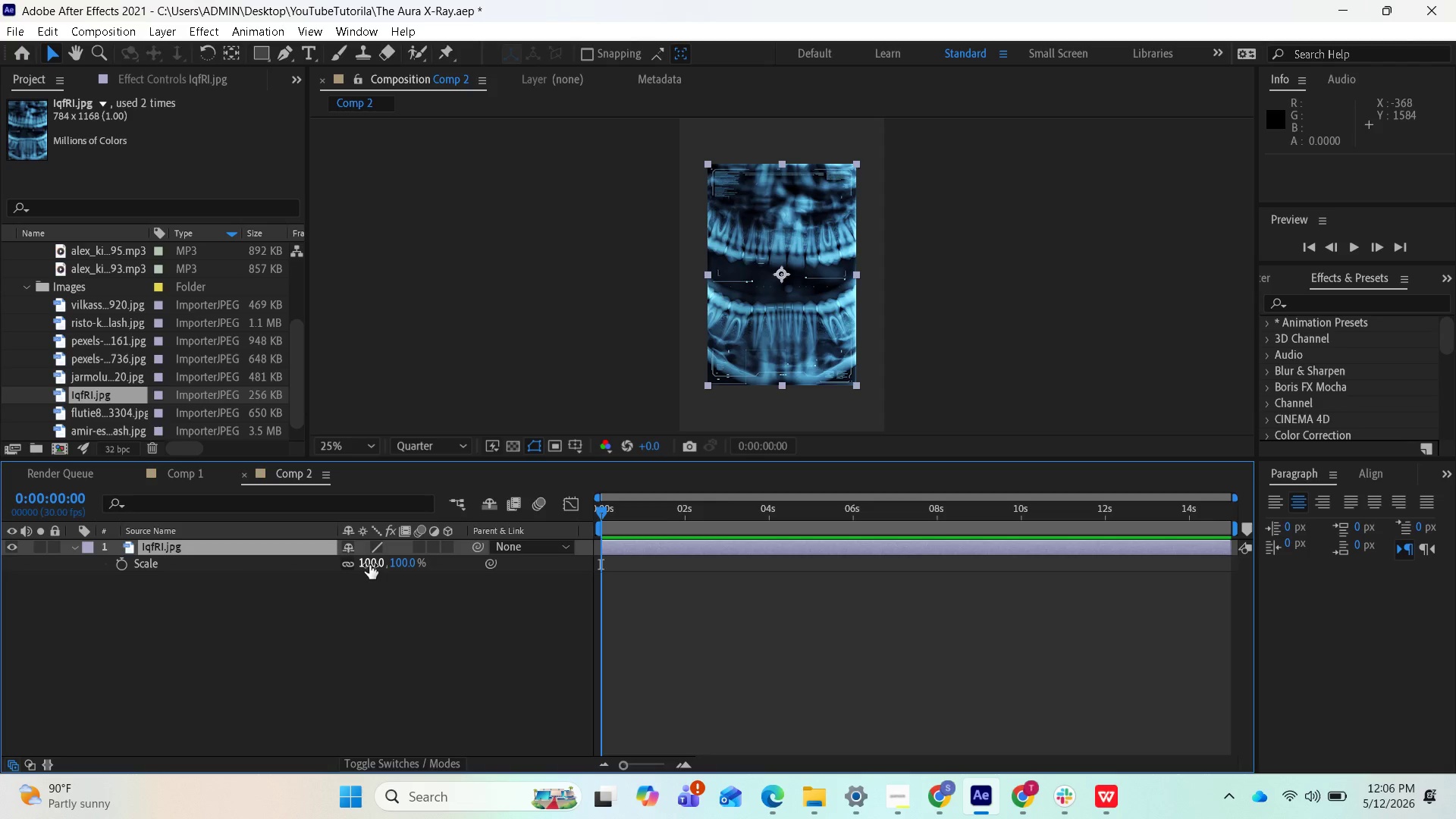 
left_click([371, 564])
 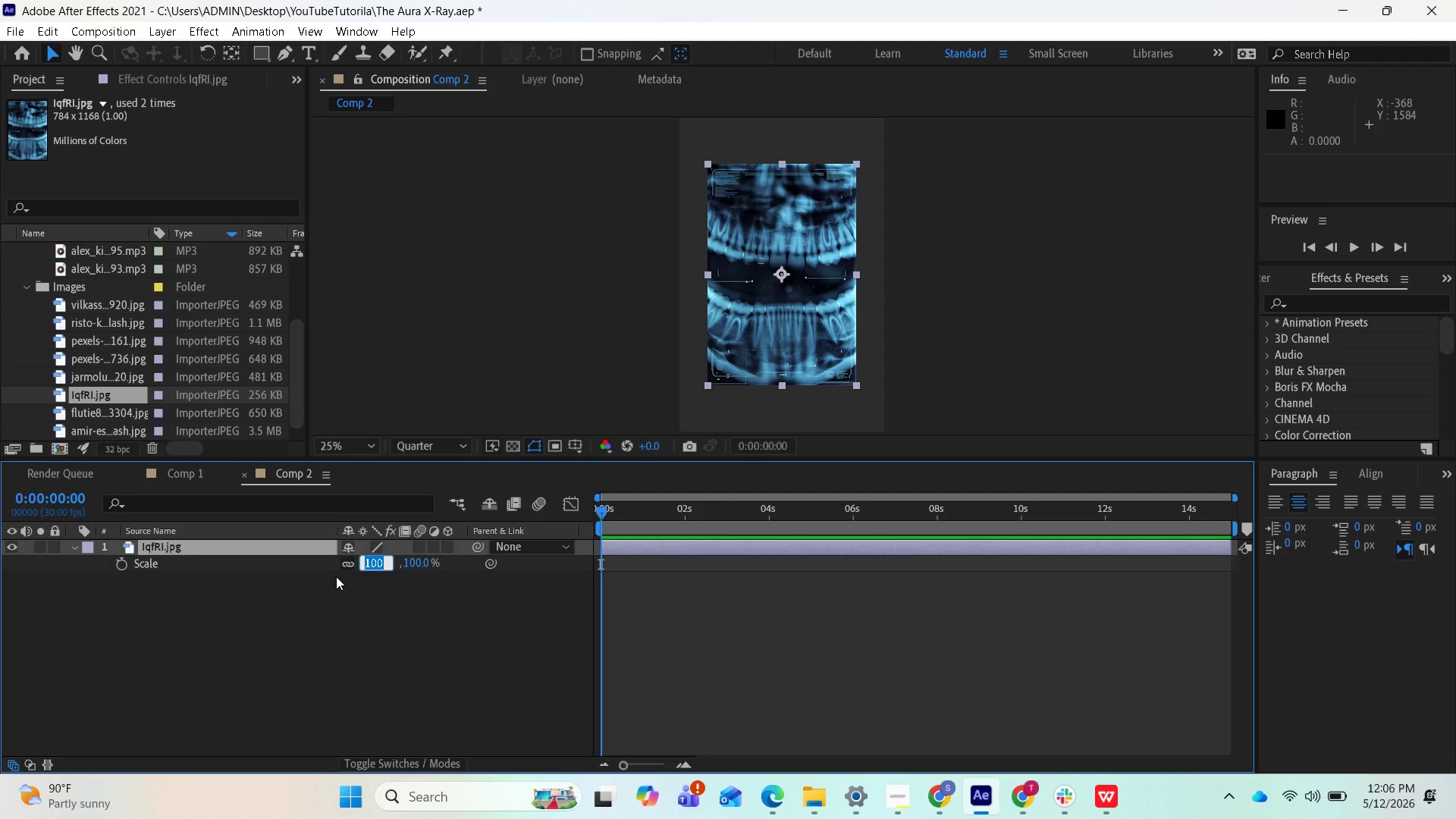 
type(150)
 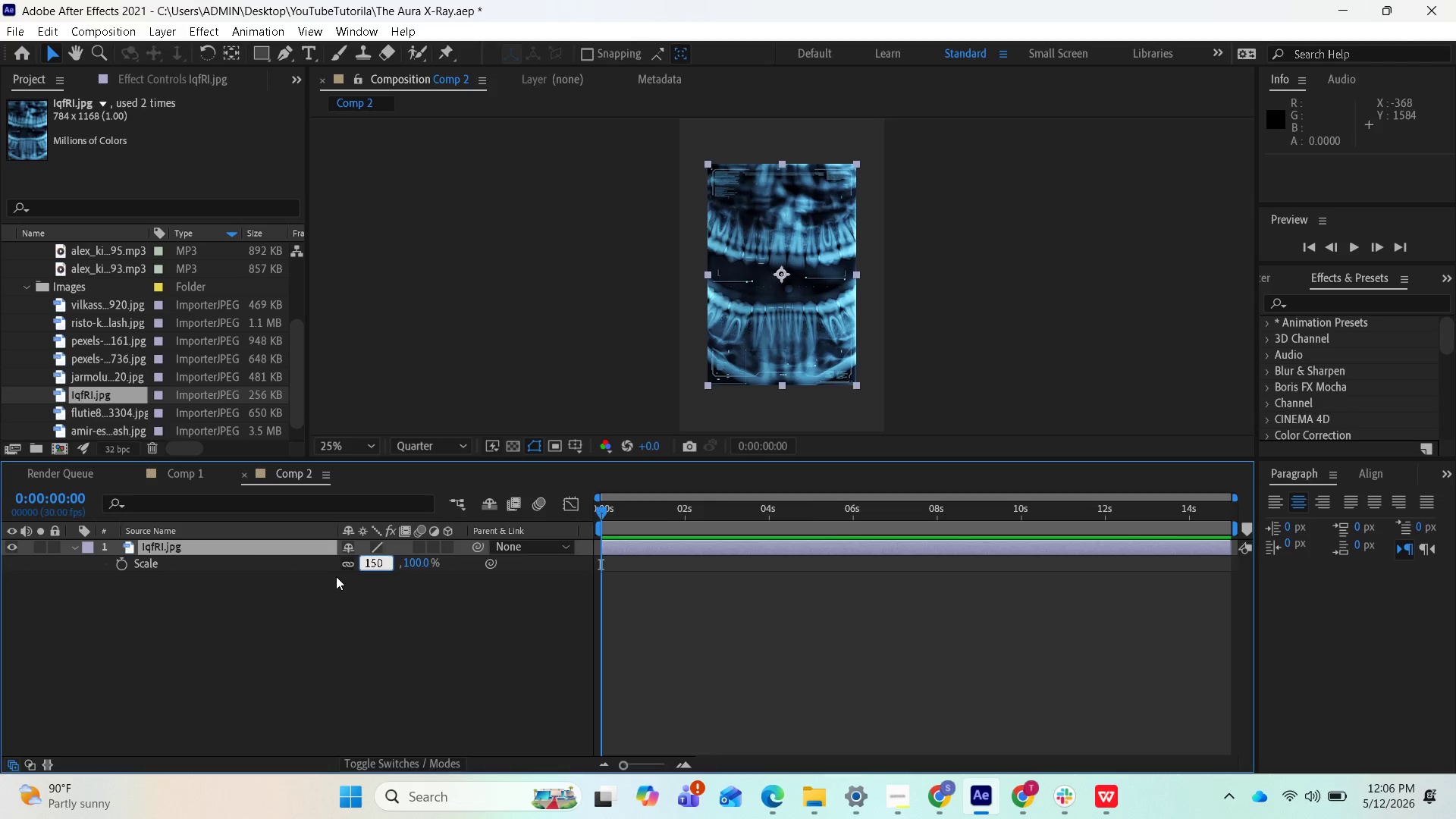 
key(Enter)
 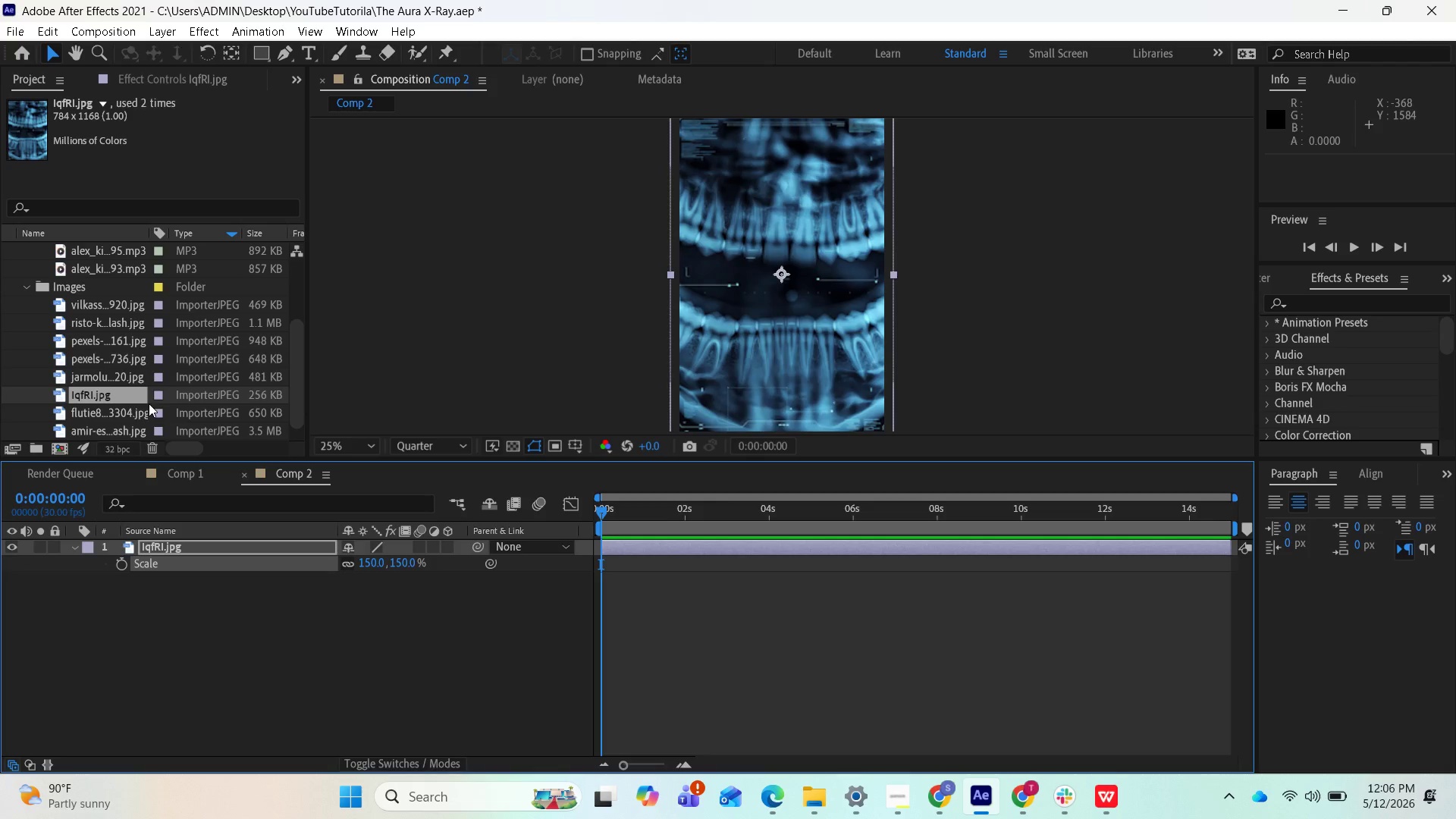 
scroll: coordinate [99, 409], scroll_direction: down, amount: 1.0
 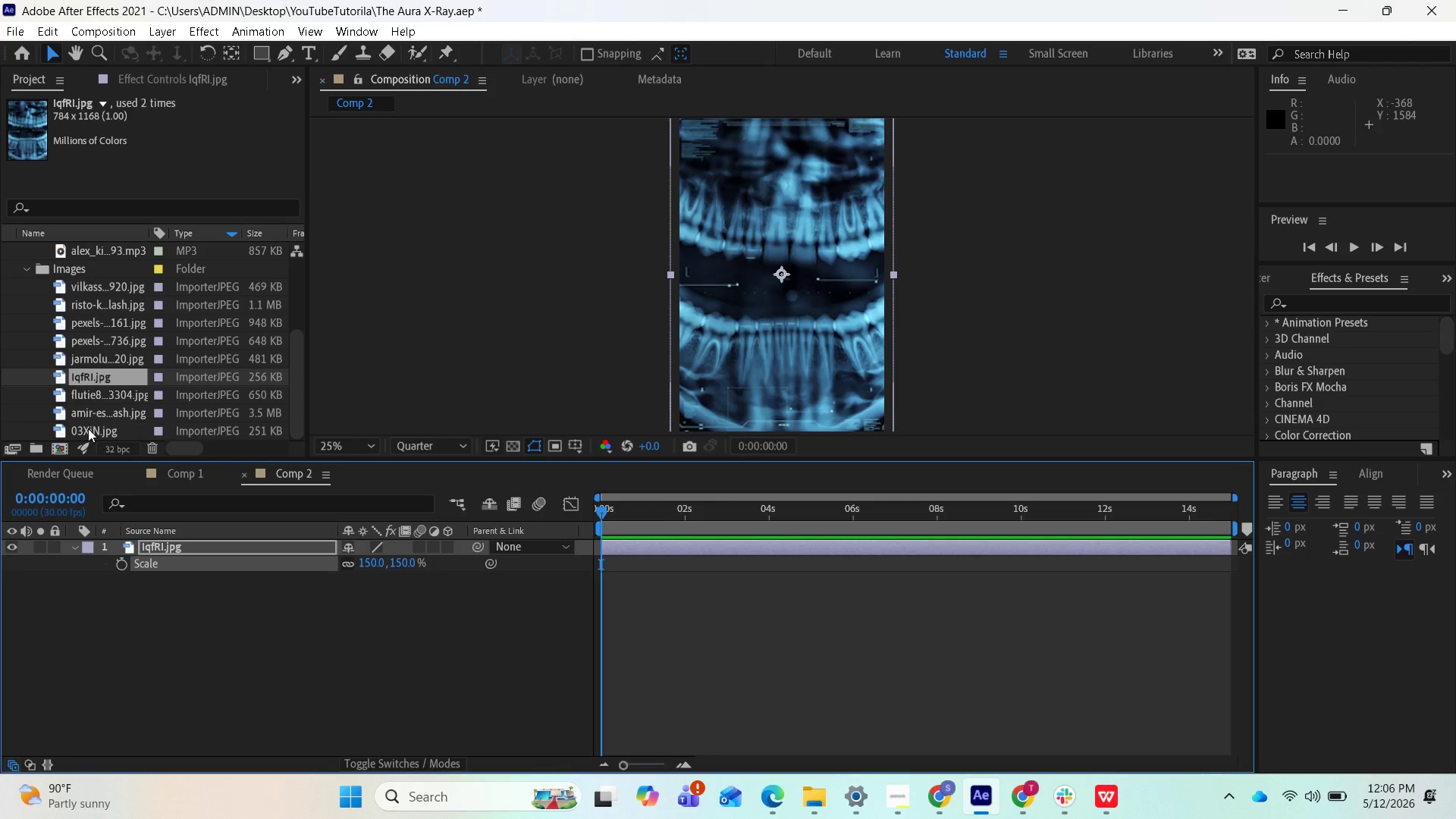 
left_click([87, 431])
 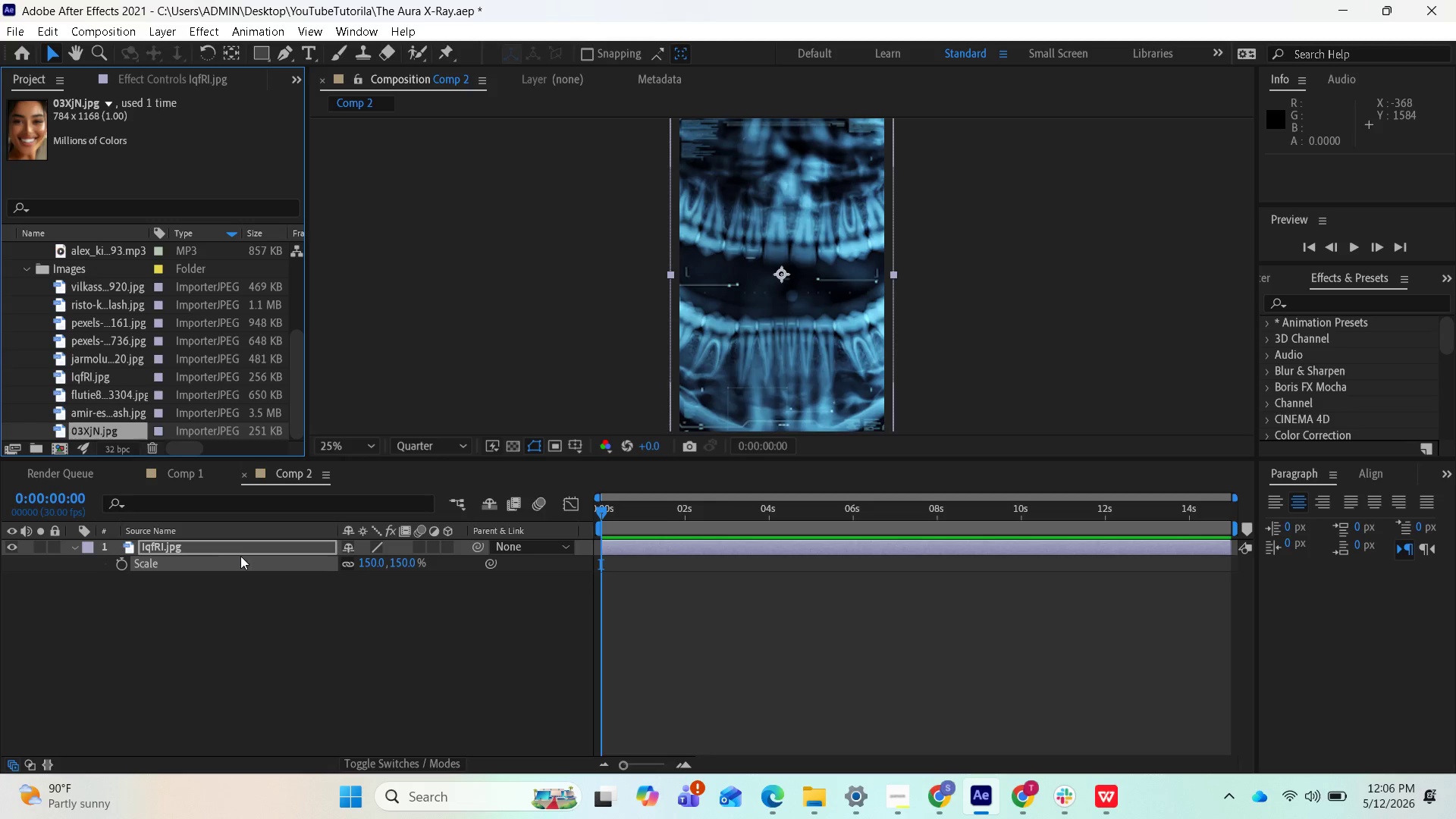 
scroll: coordinate [124, 404], scroll_direction: down, amount: 1.0
 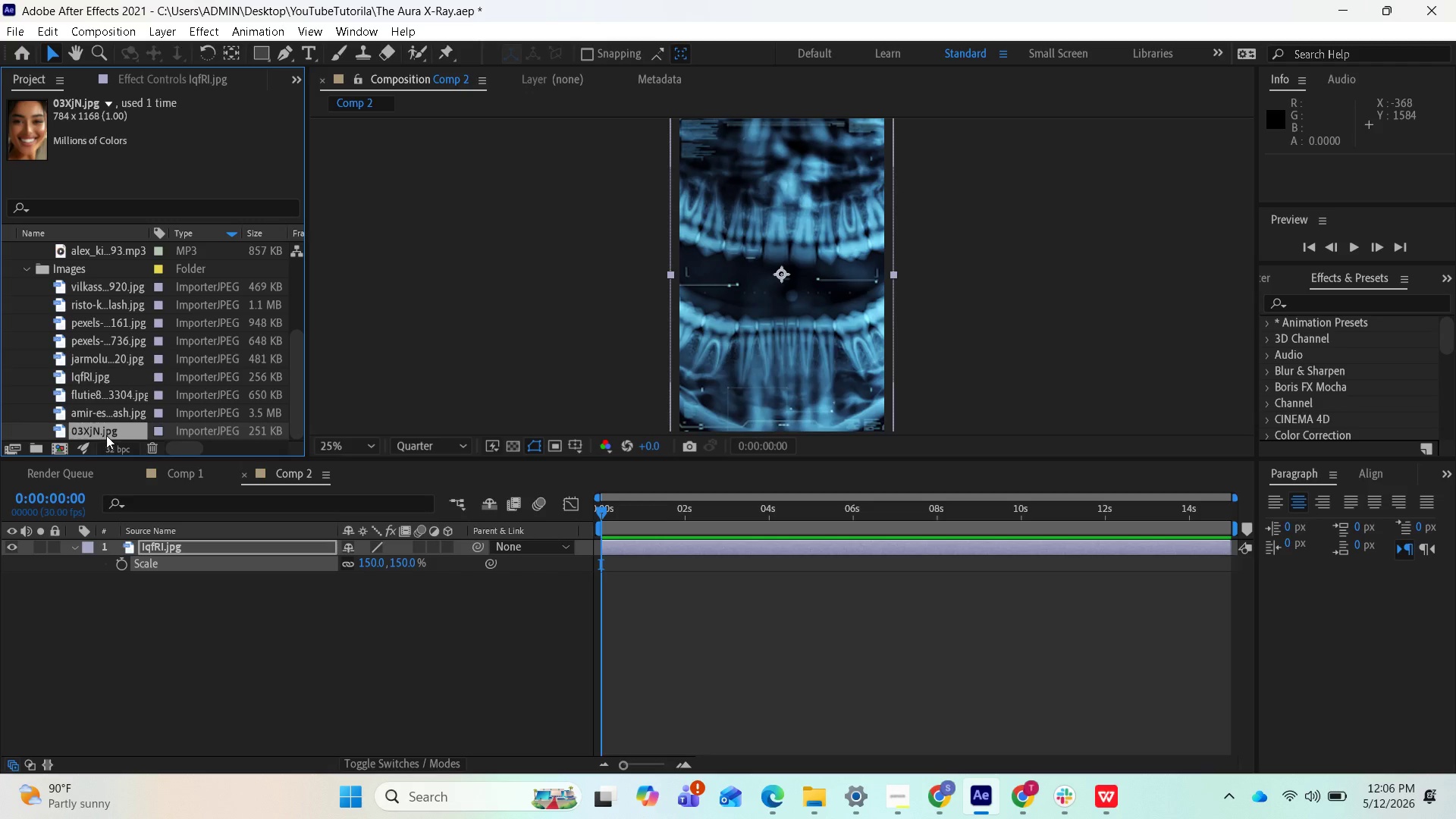 
wait(41.06)
 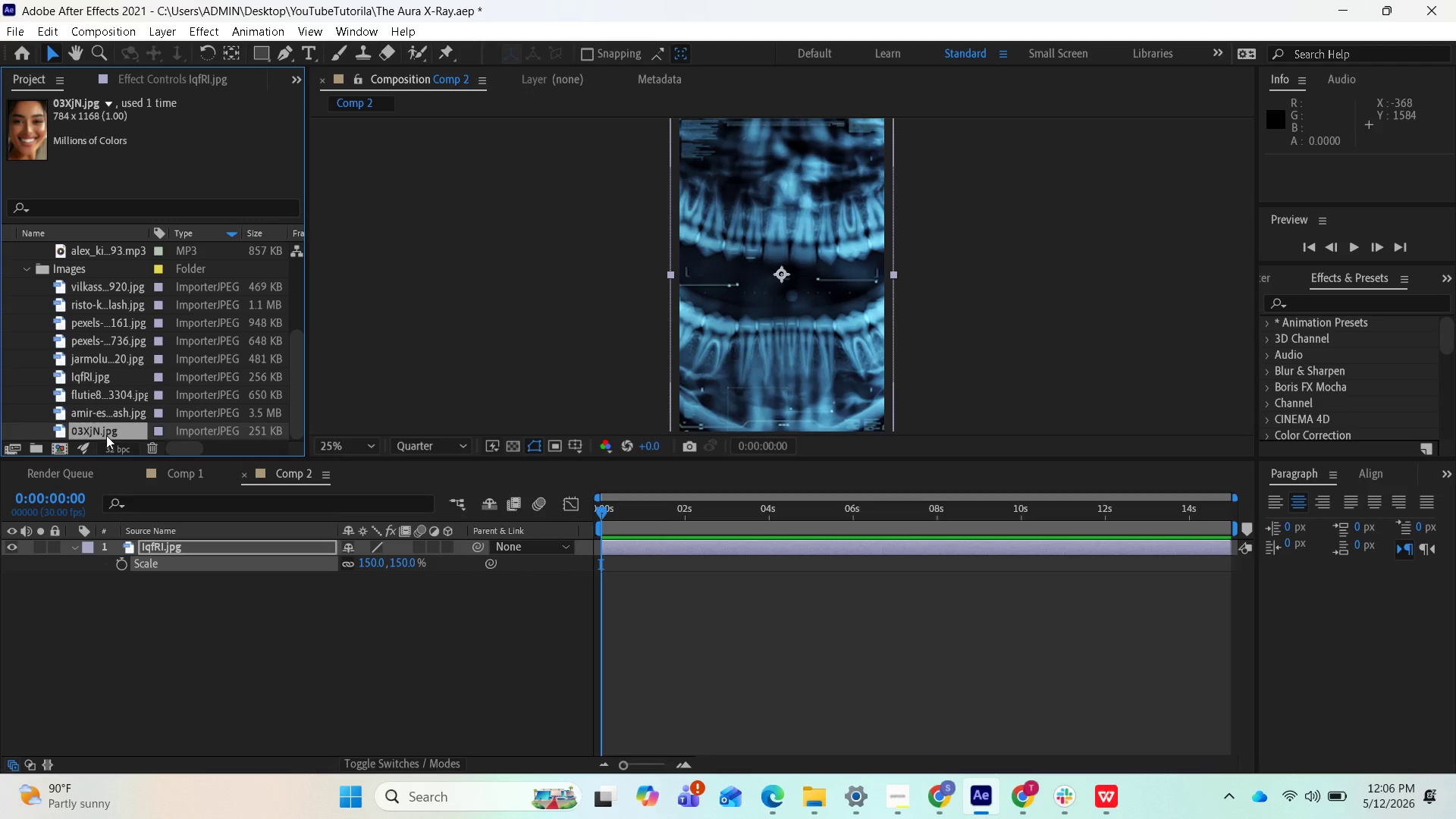 
scroll: coordinate [96, 422], scroll_direction: down, amount: 2.0
 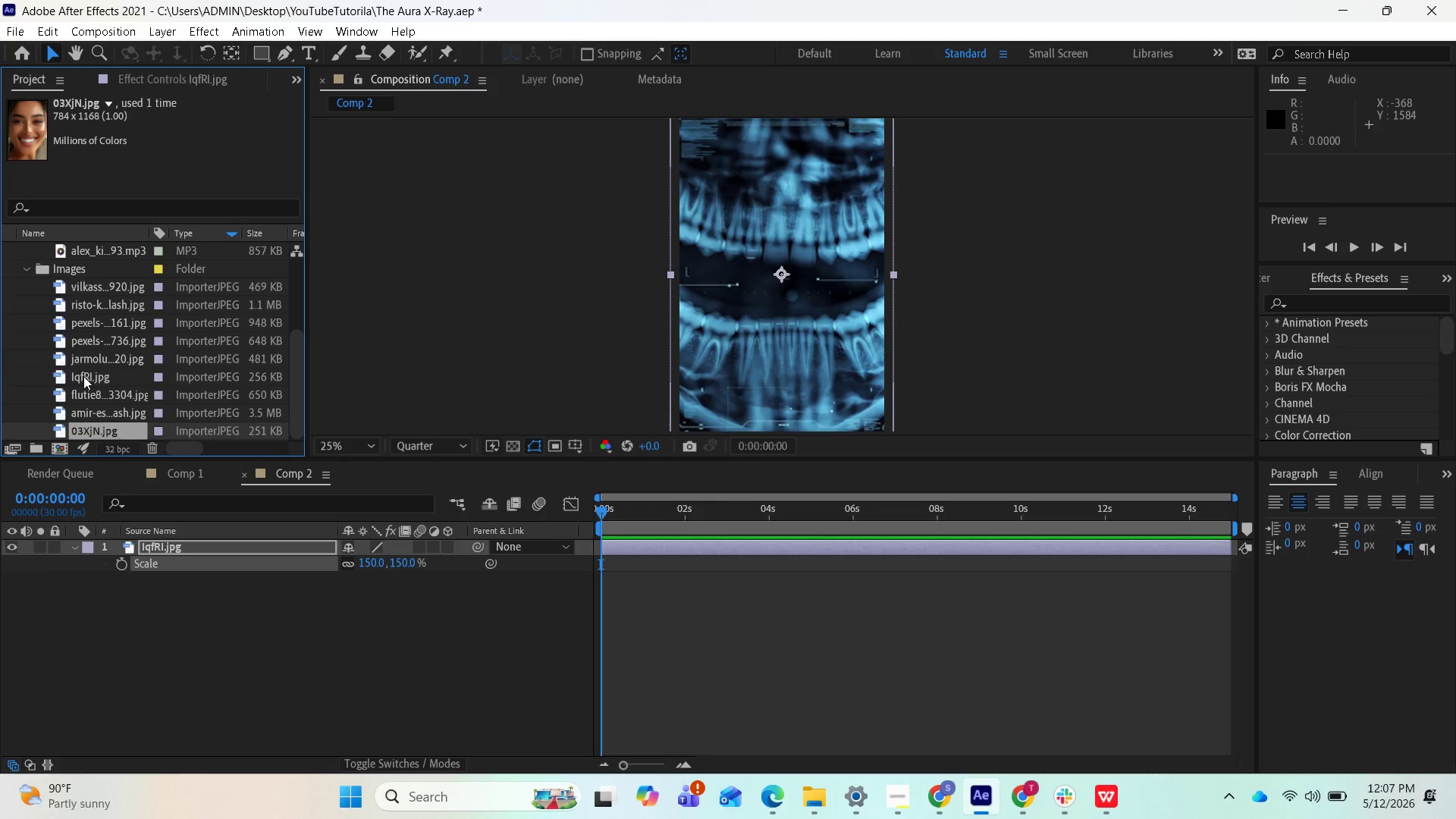 
left_click_drag(start_coordinate=[83, 376], to_coordinate=[96, 610])
 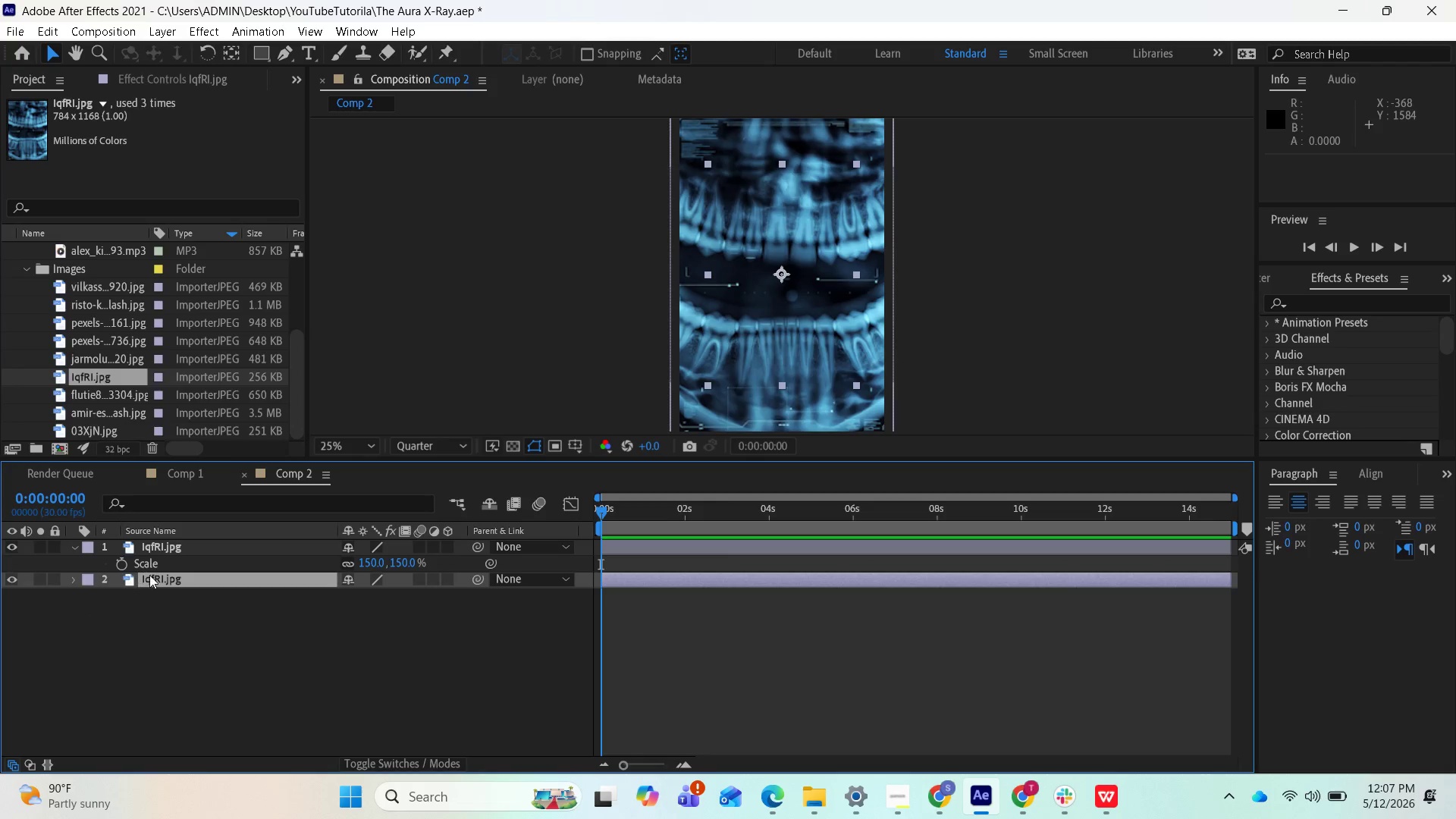 
left_click_drag(start_coordinate=[169, 580], to_coordinate=[165, 583])
 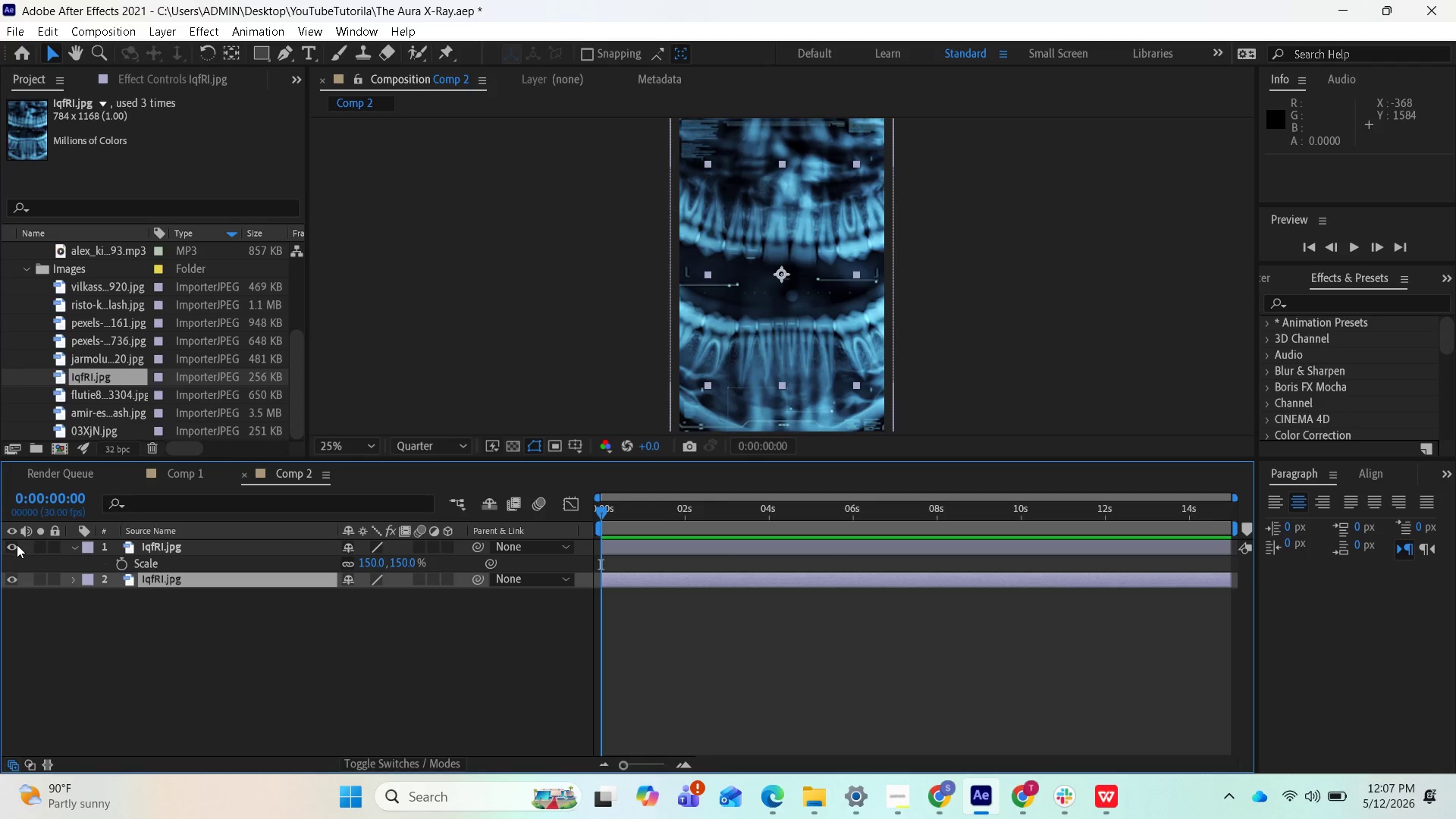 
left_click([17, 544])
 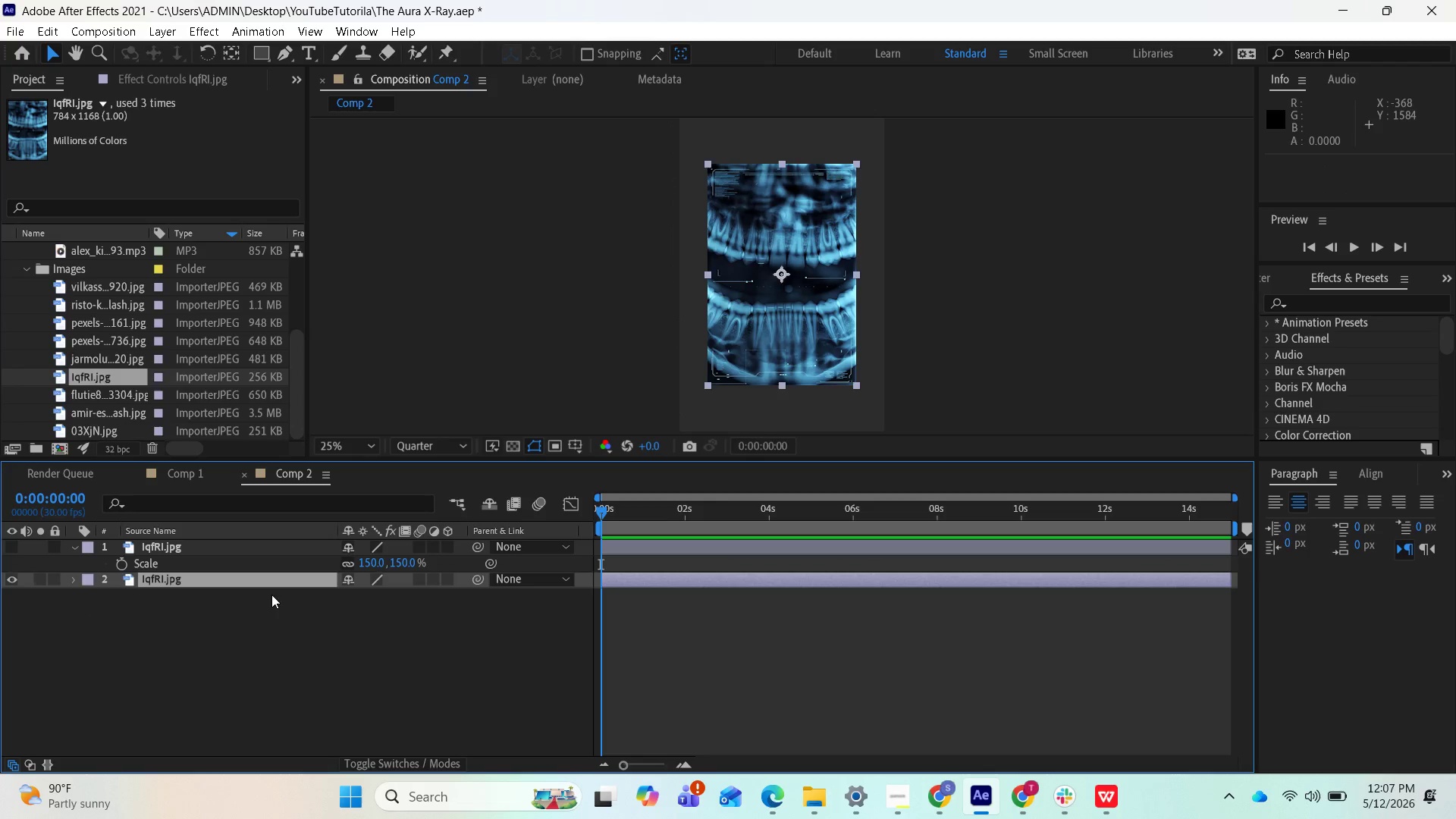 
left_click([272, 591])
 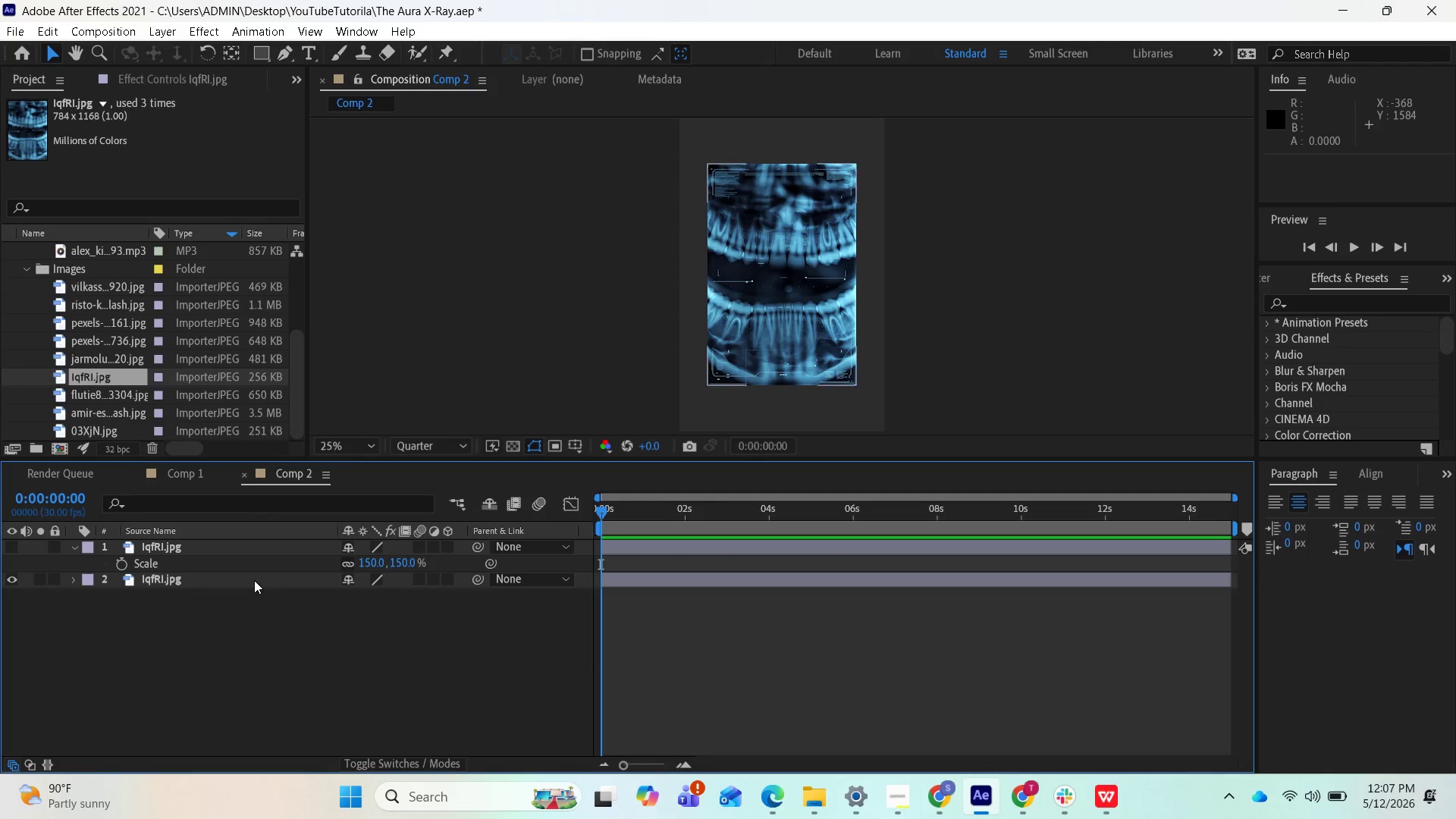 
left_click([254, 580])
 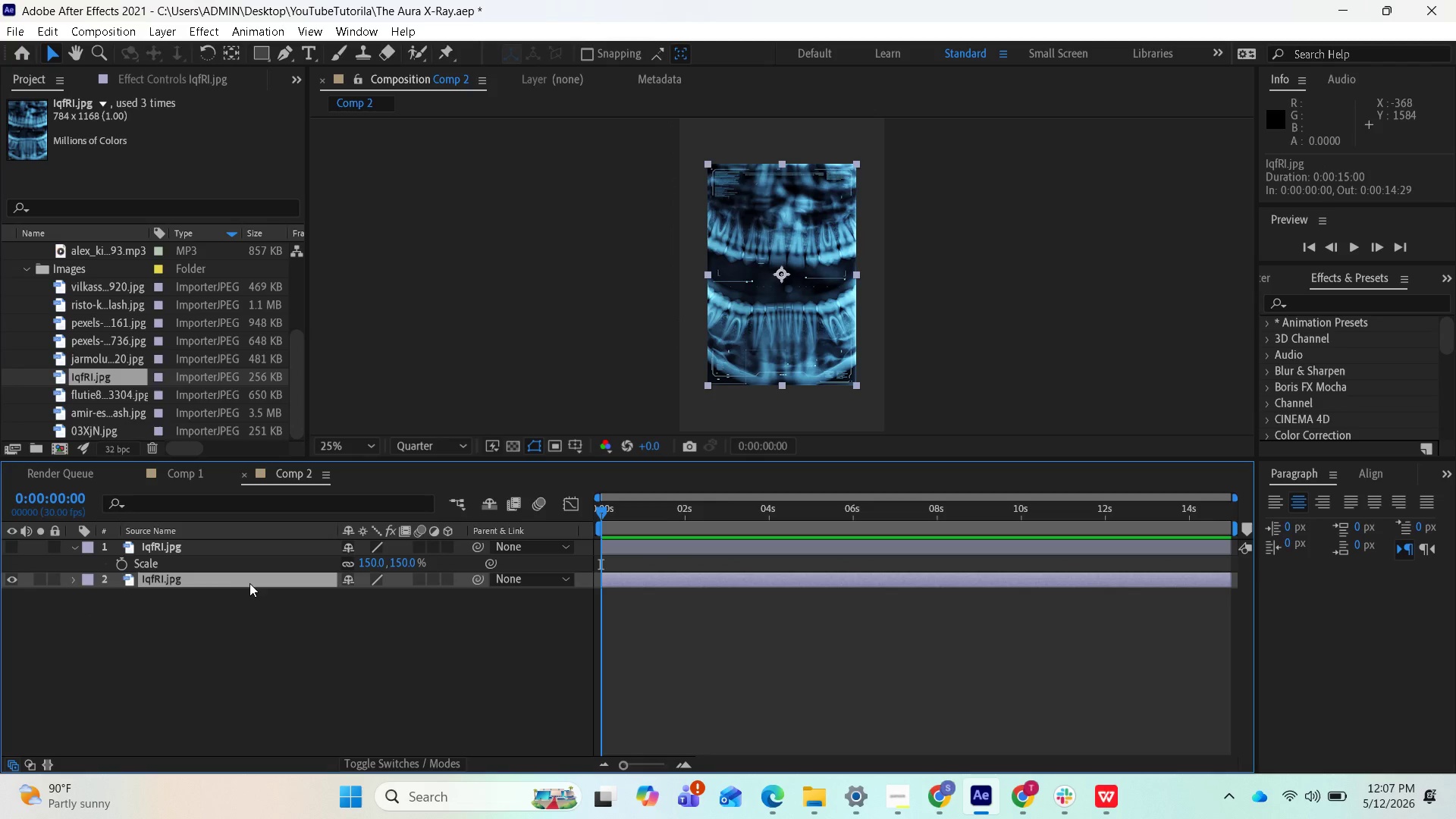 
key(Control+Z)
 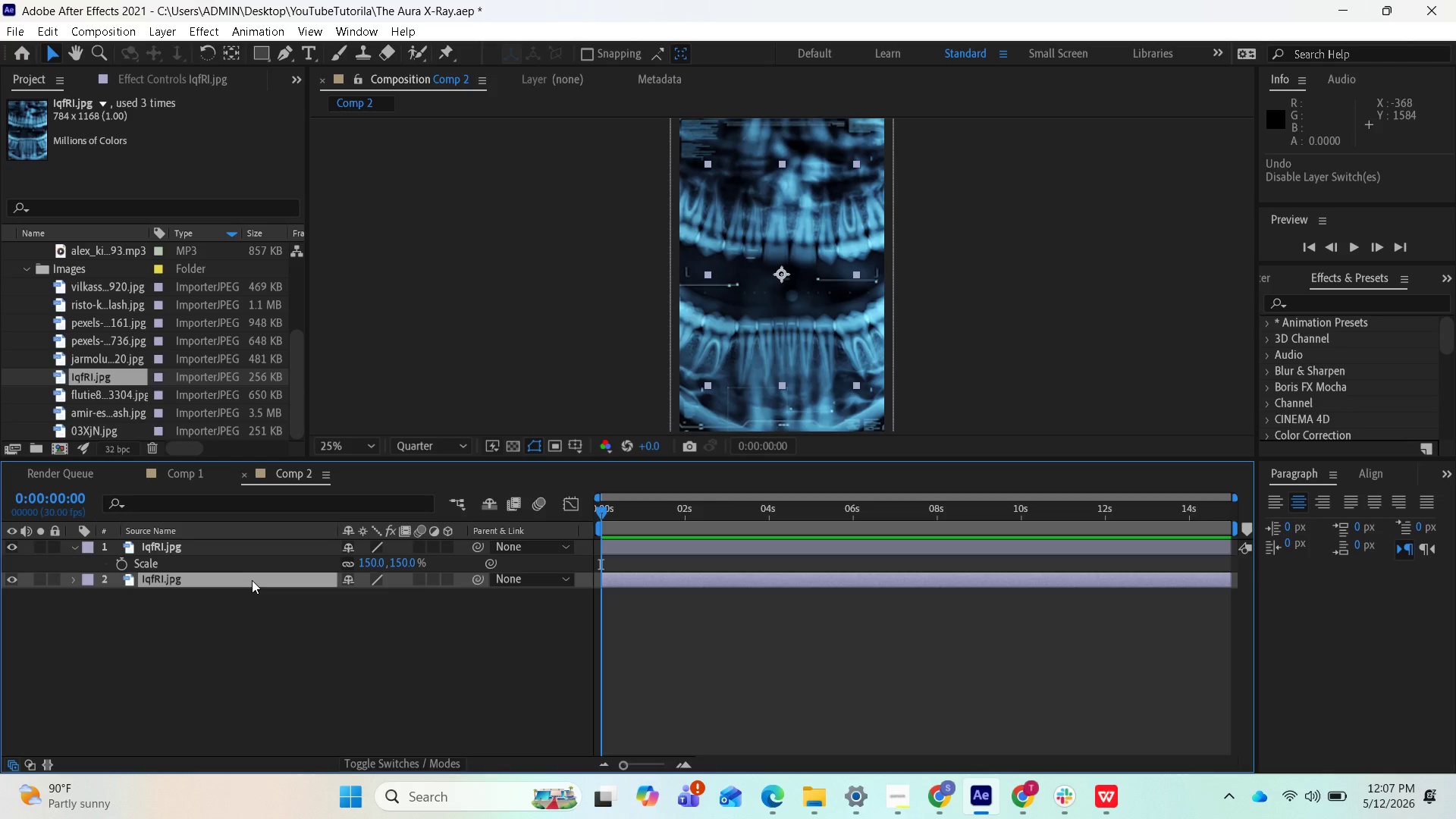 
key(Control+Z)
 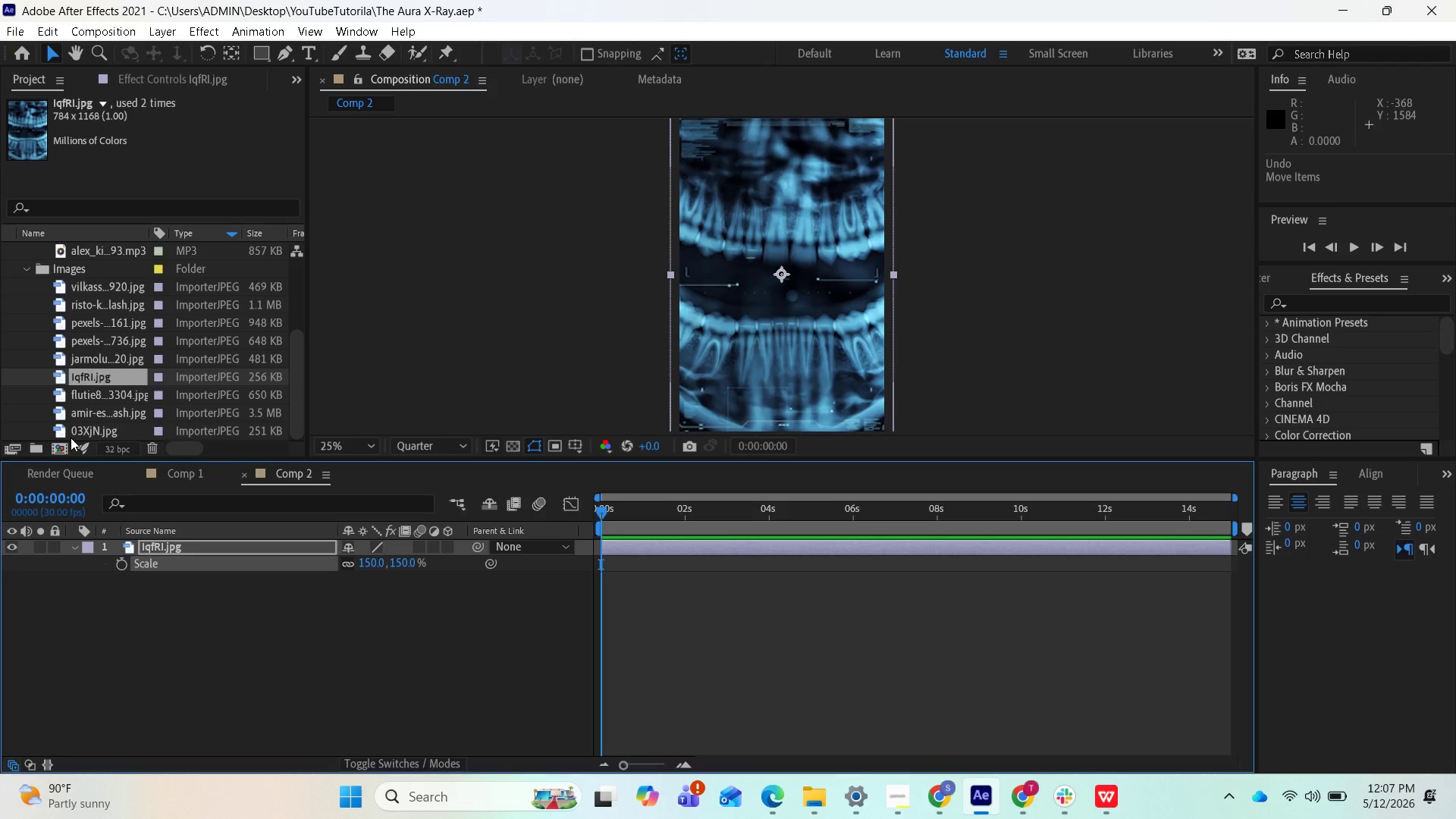 
left_click_drag(start_coordinate=[76, 431], to_coordinate=[99, 571])
 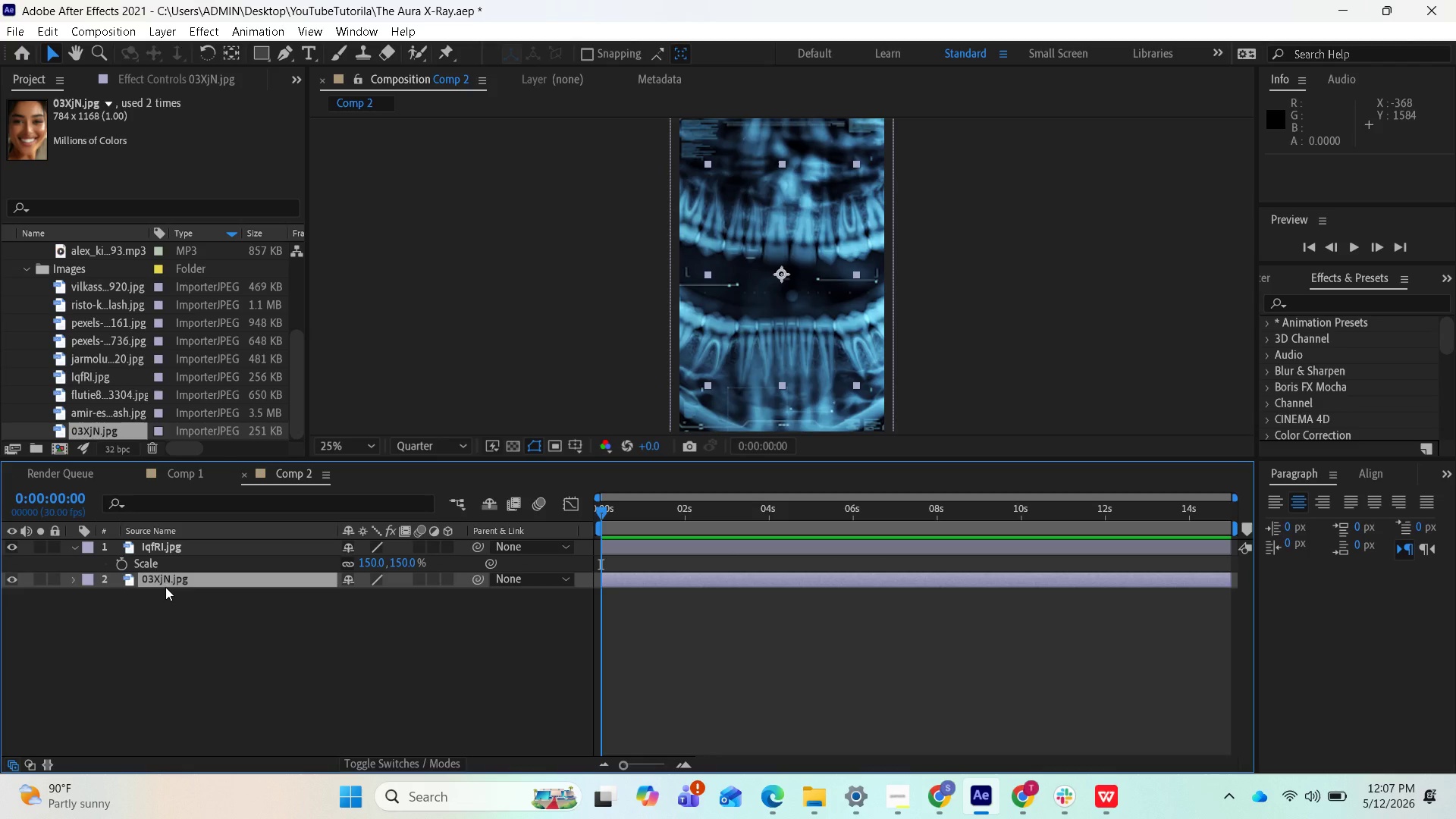 
key(S)
 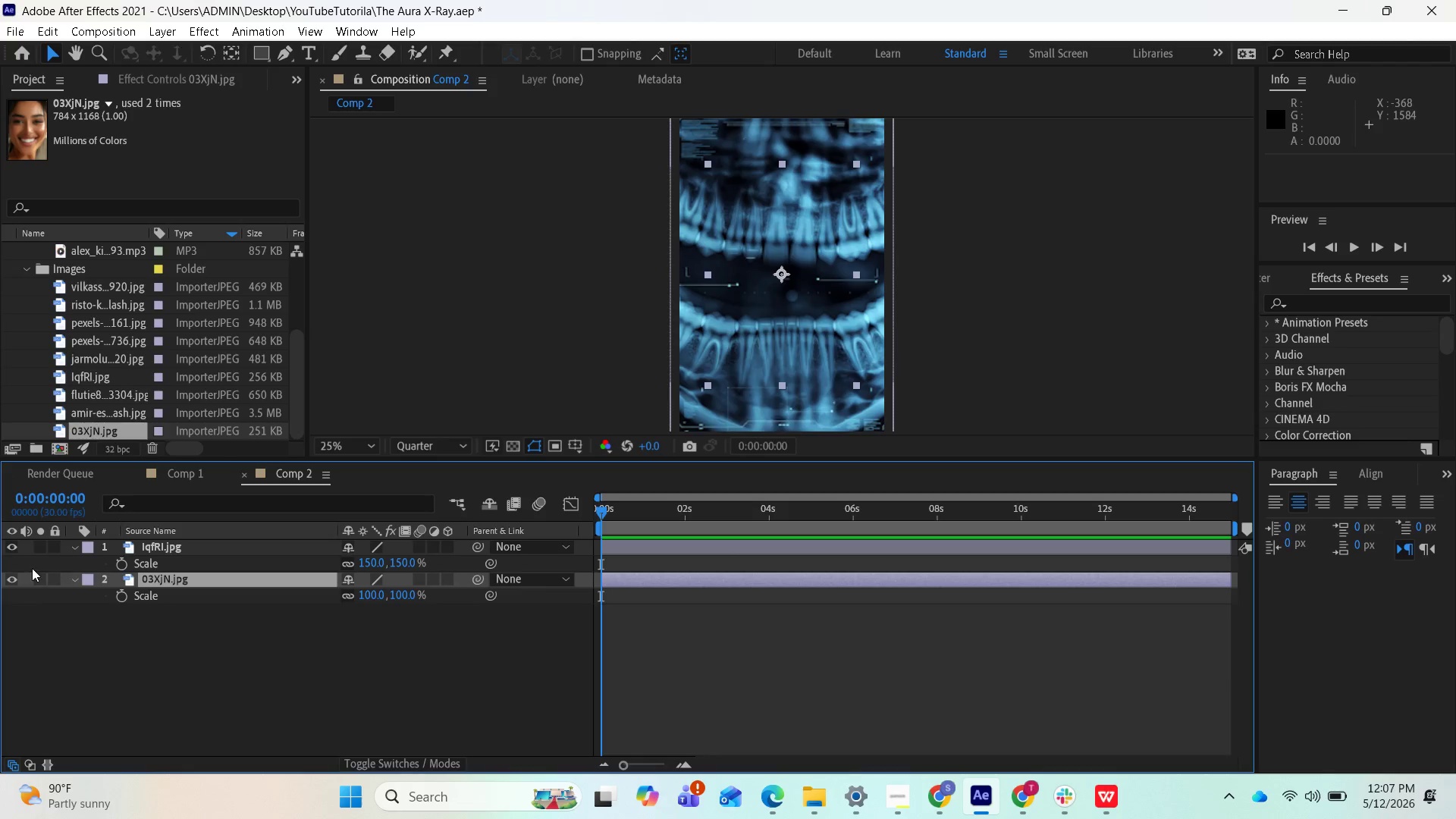 
left_click([14, 546])
 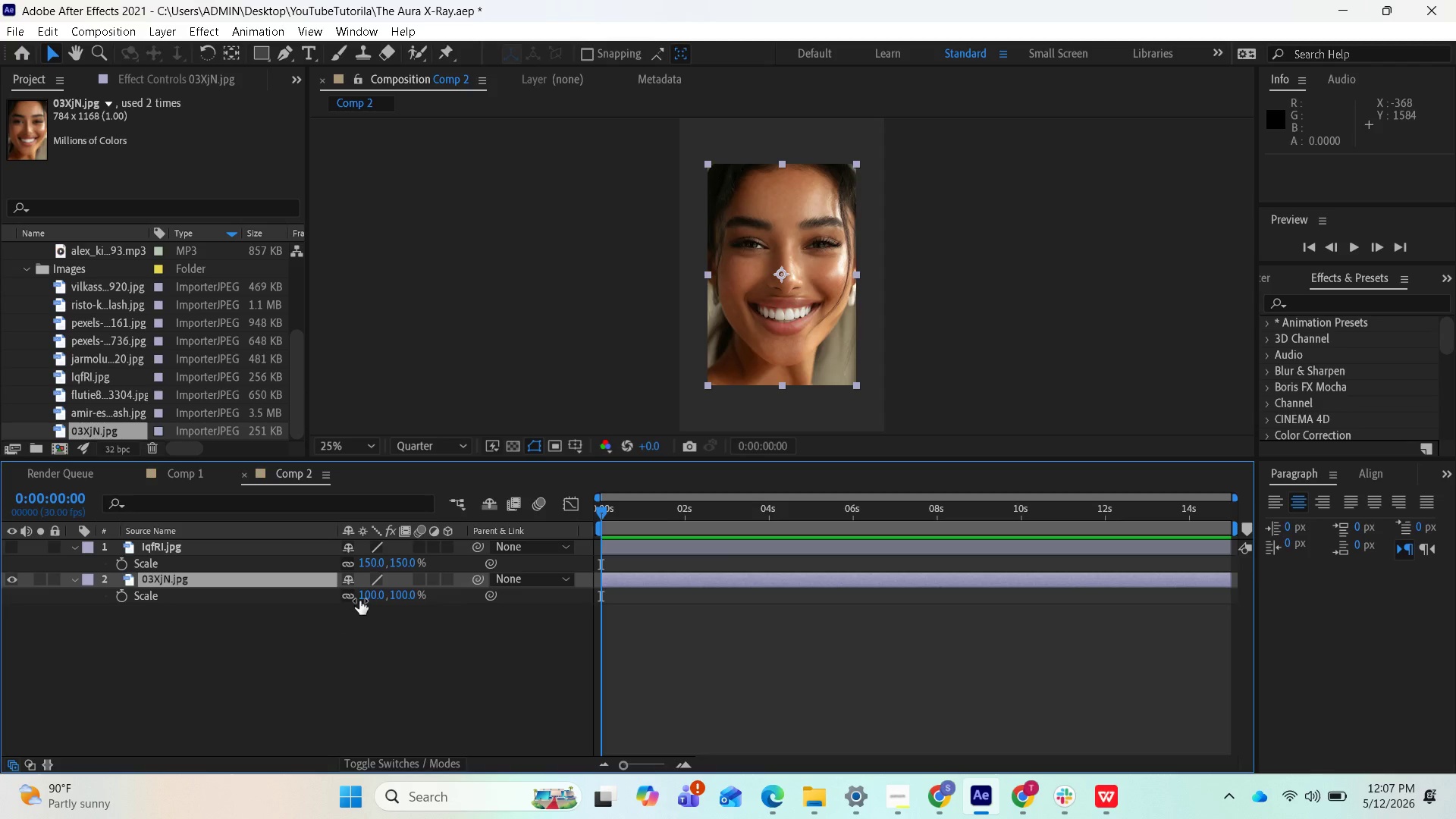 
left_click([366, 597])
 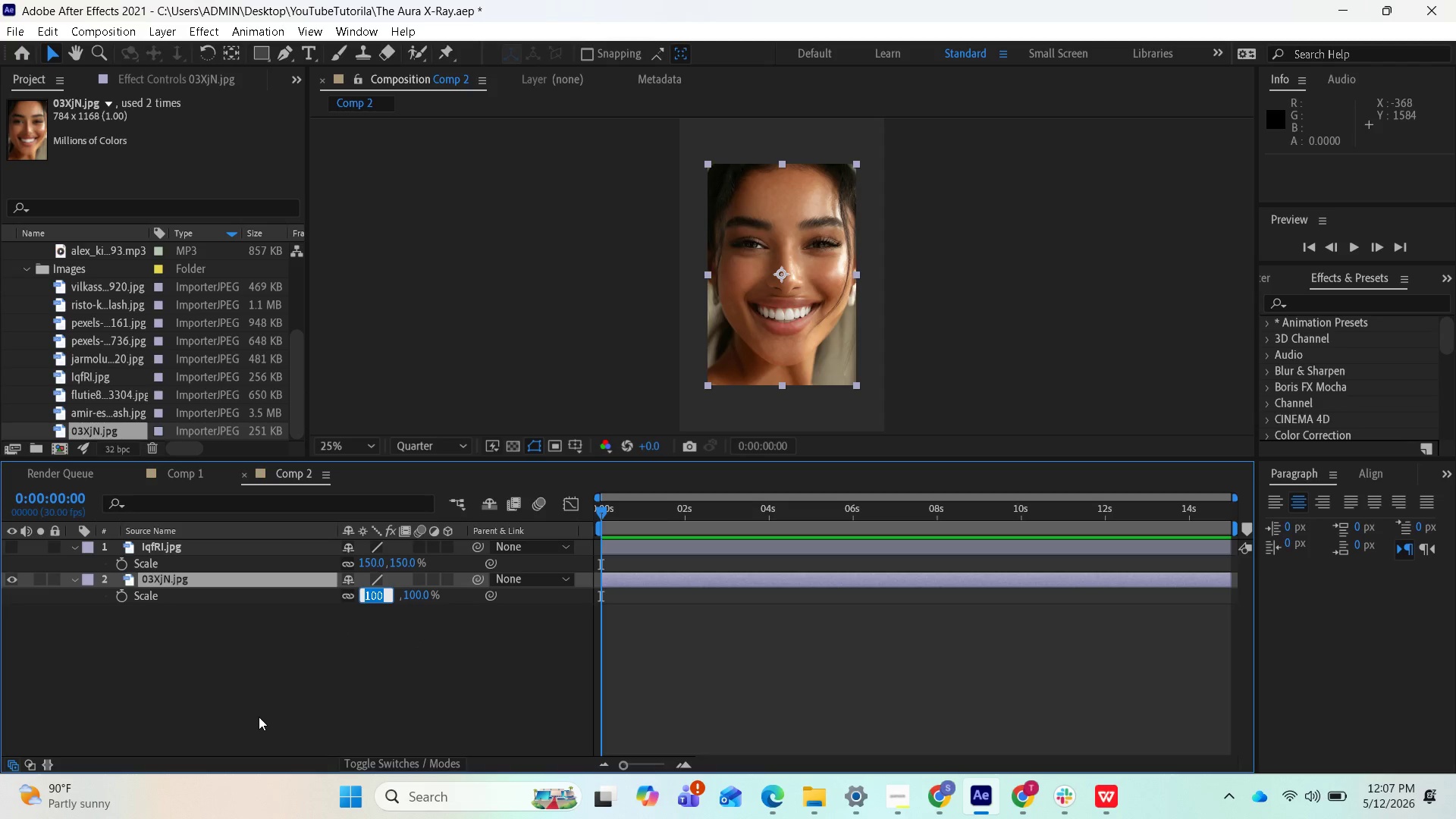 
type(150)
 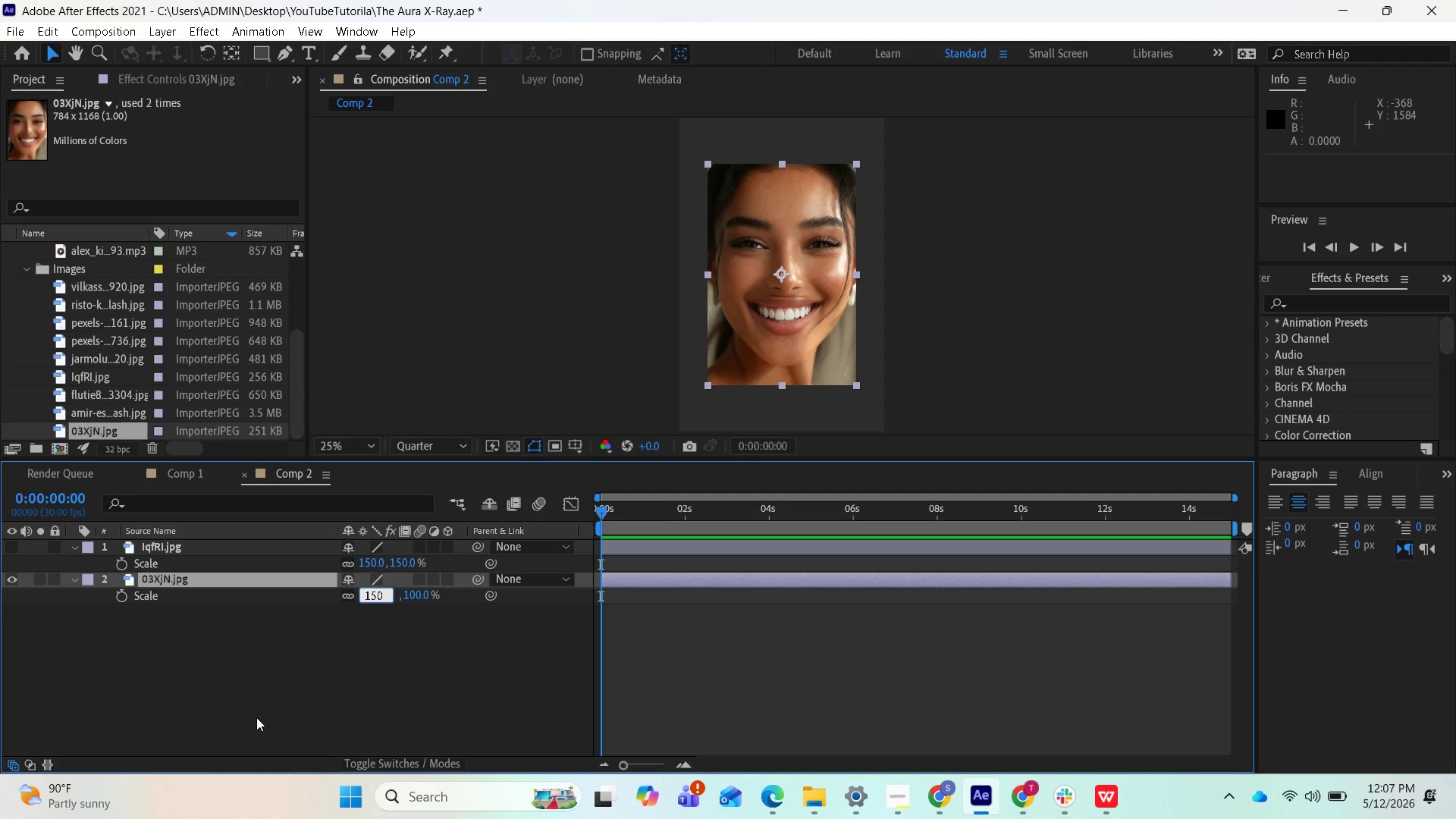 
key(Enter)
 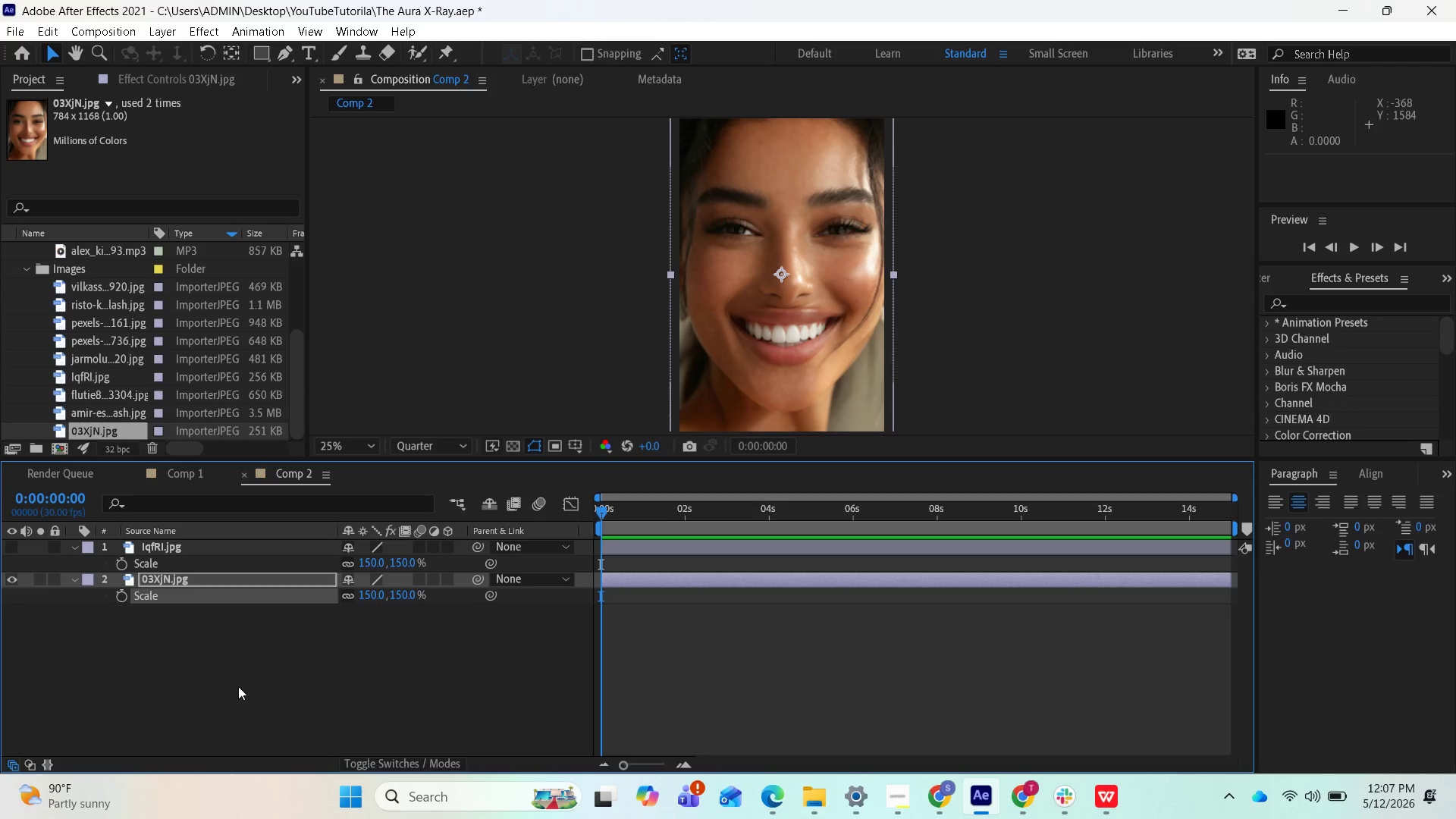 
left_click([225, 692])
 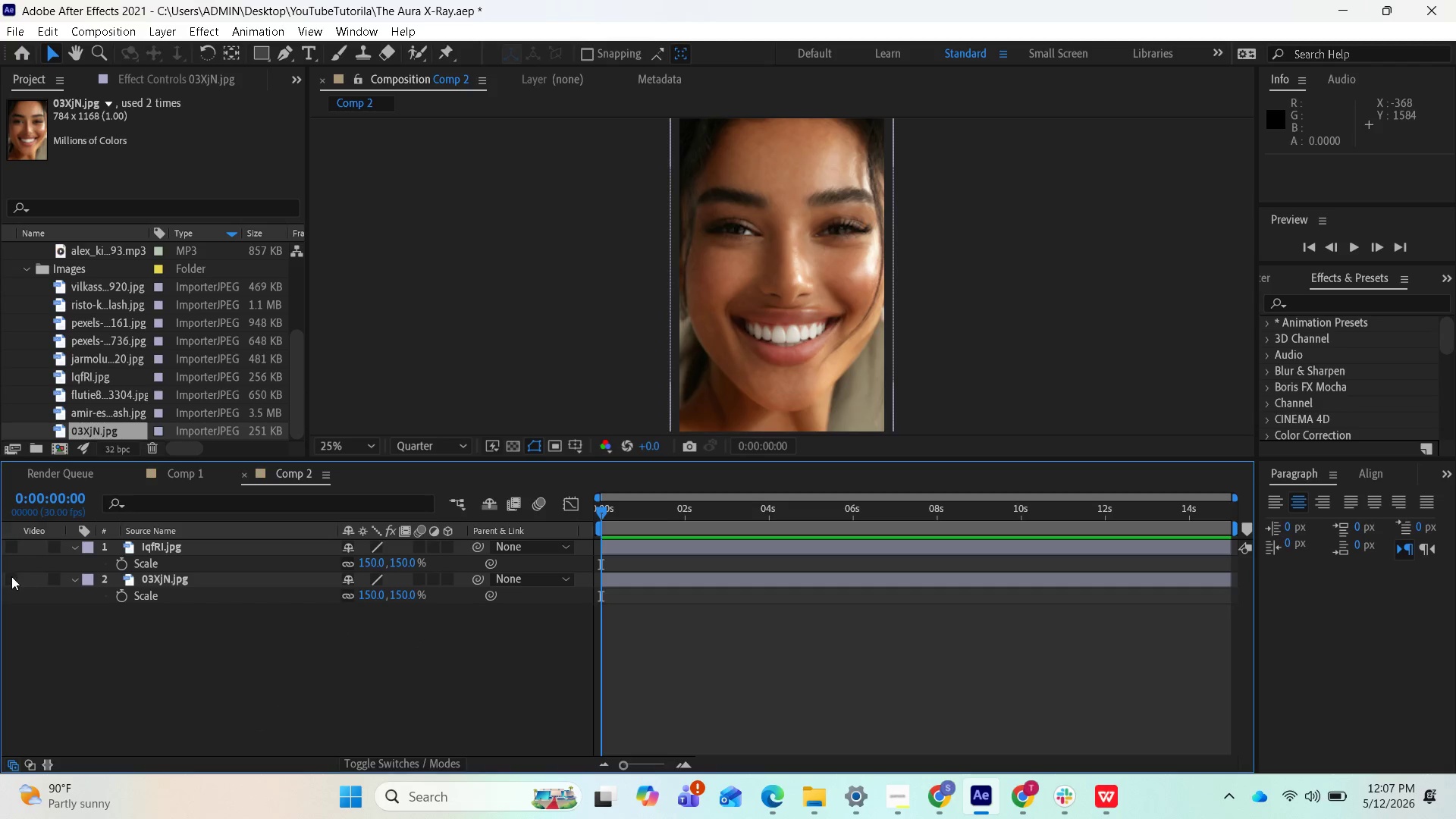 
left_click([13, 546])
 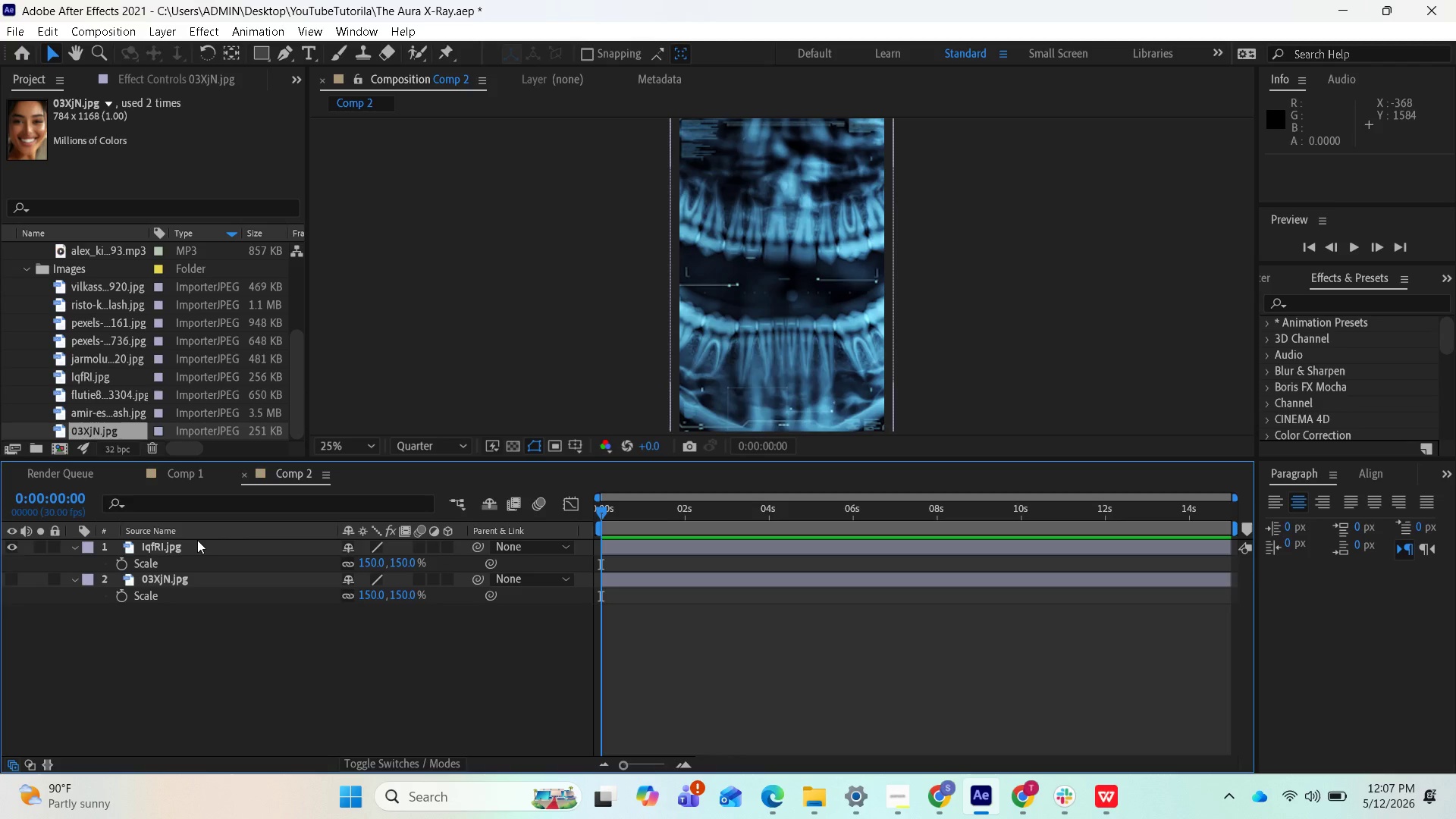 
right_click([196, 542])
 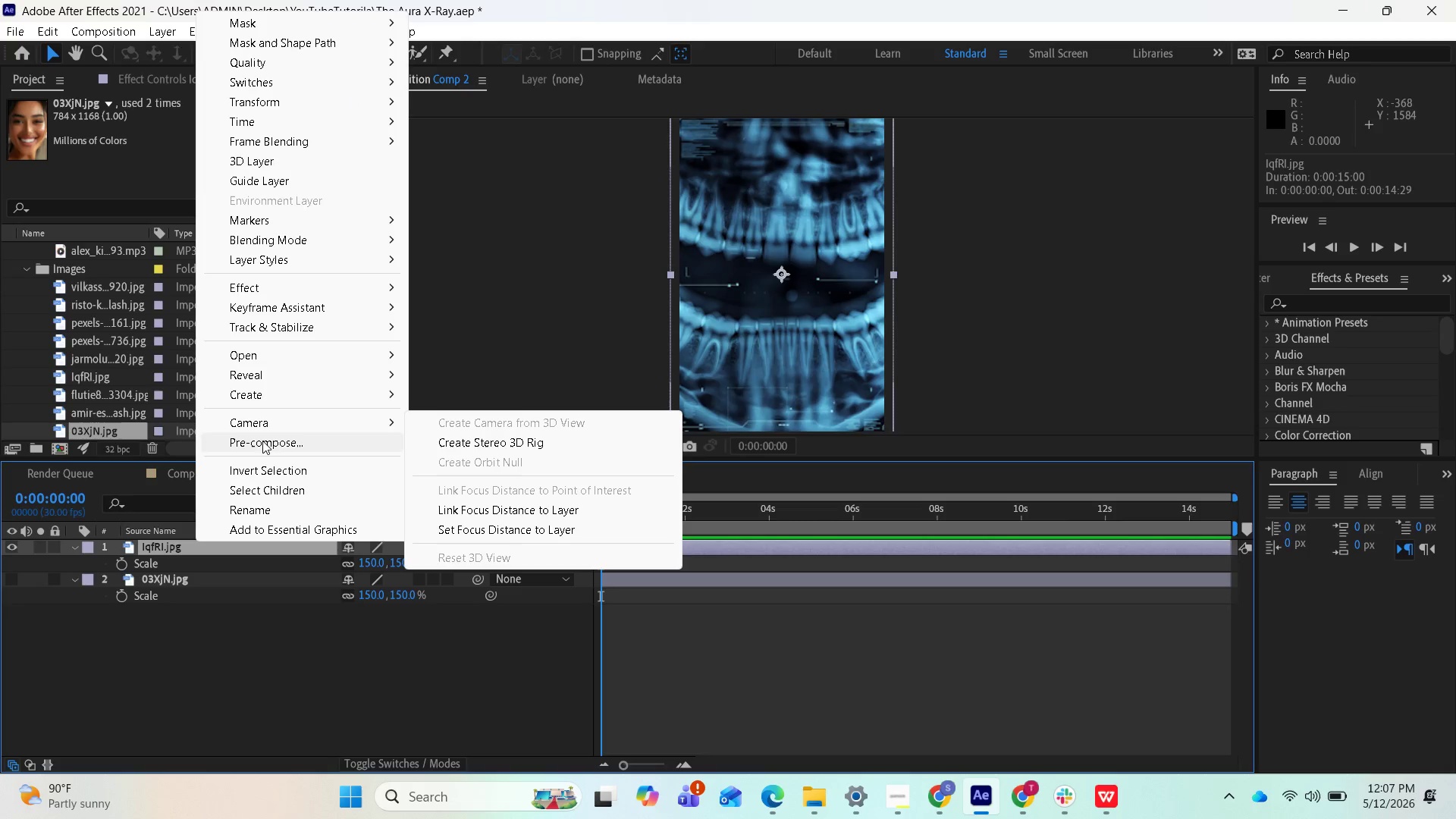 
left_click([262, 441])
 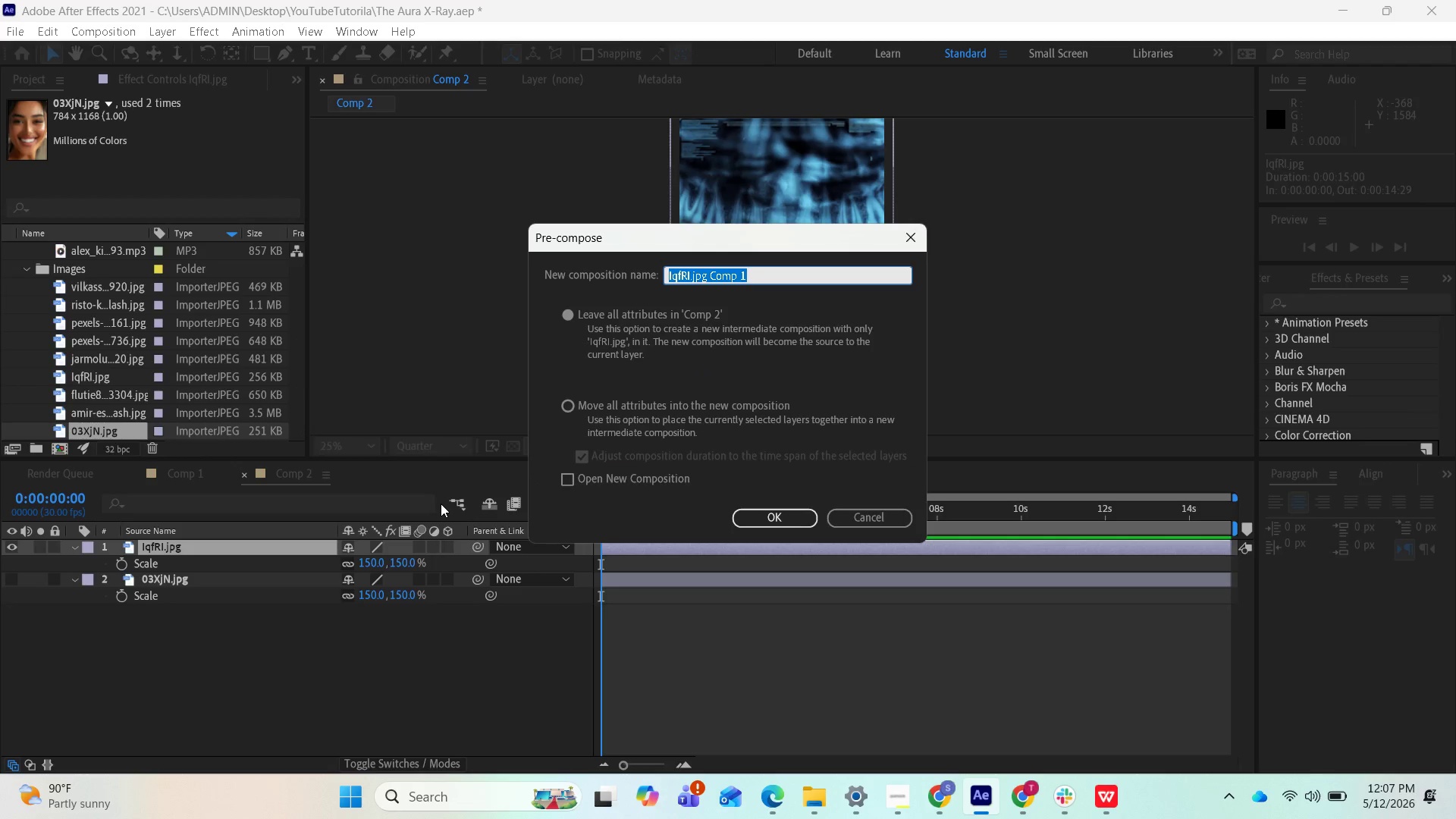 
type(Xray)
 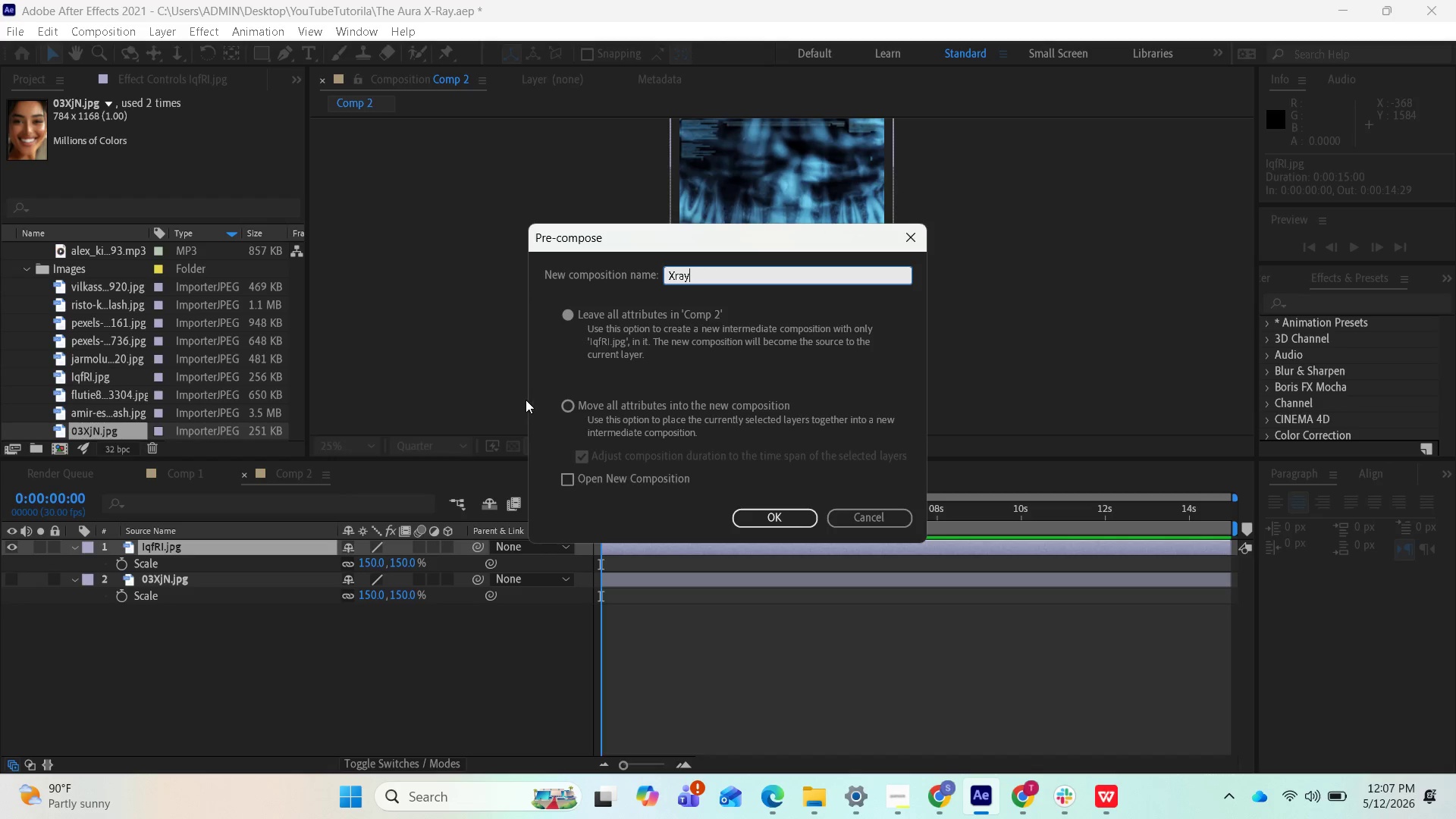 
left_click([569, 409])
 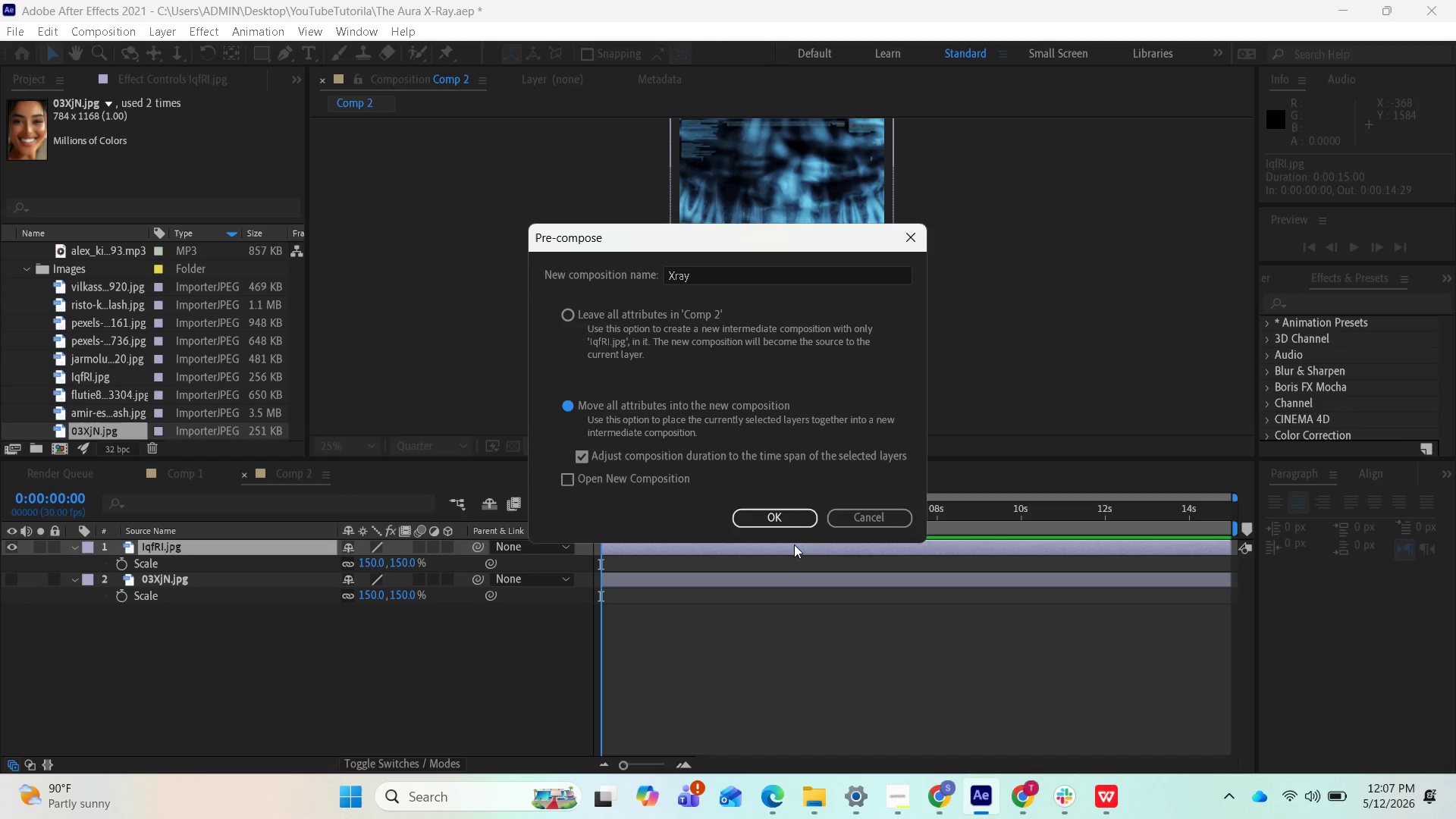 
left_click([791, 517])
 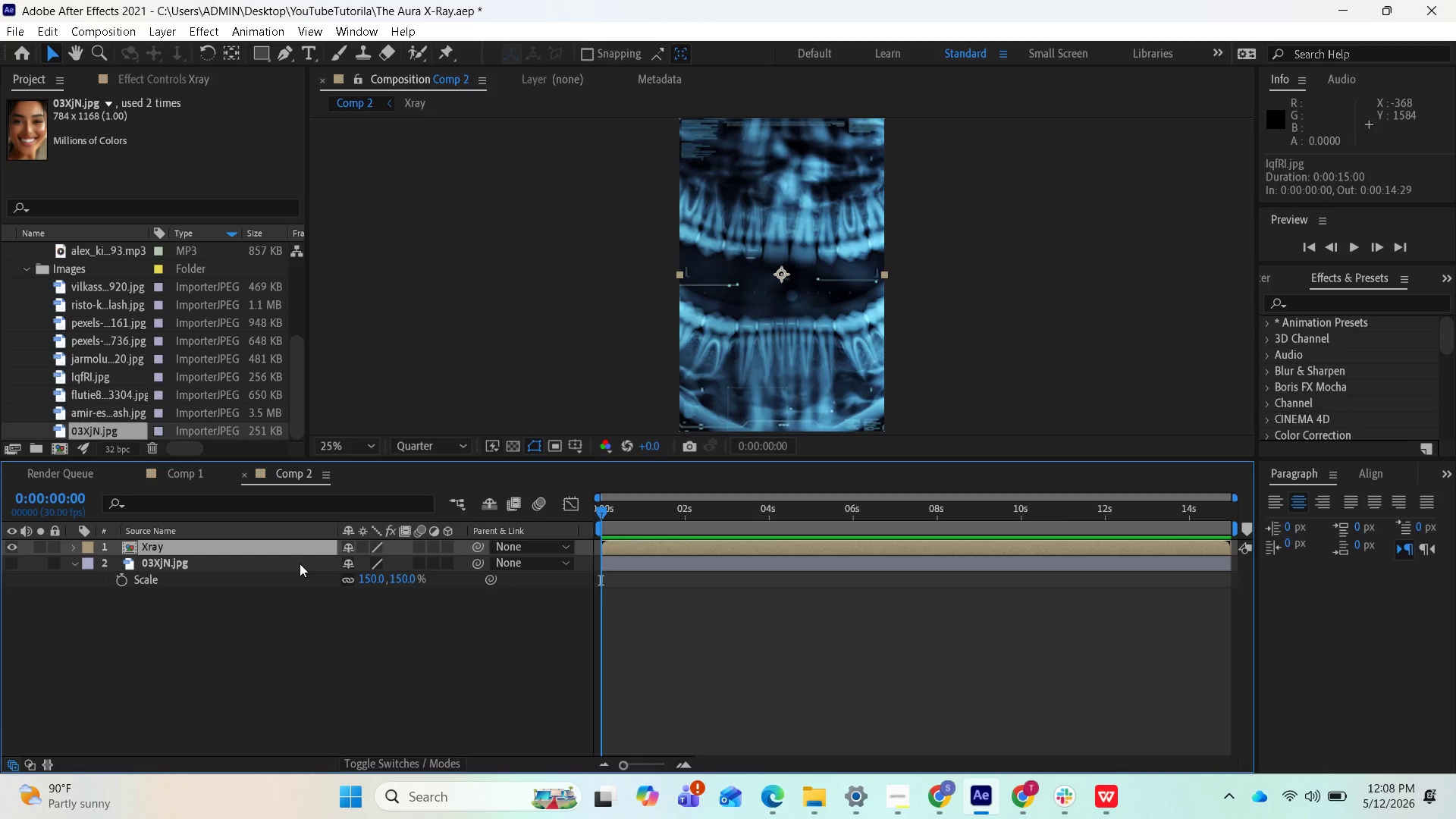 
wait(54.73)
 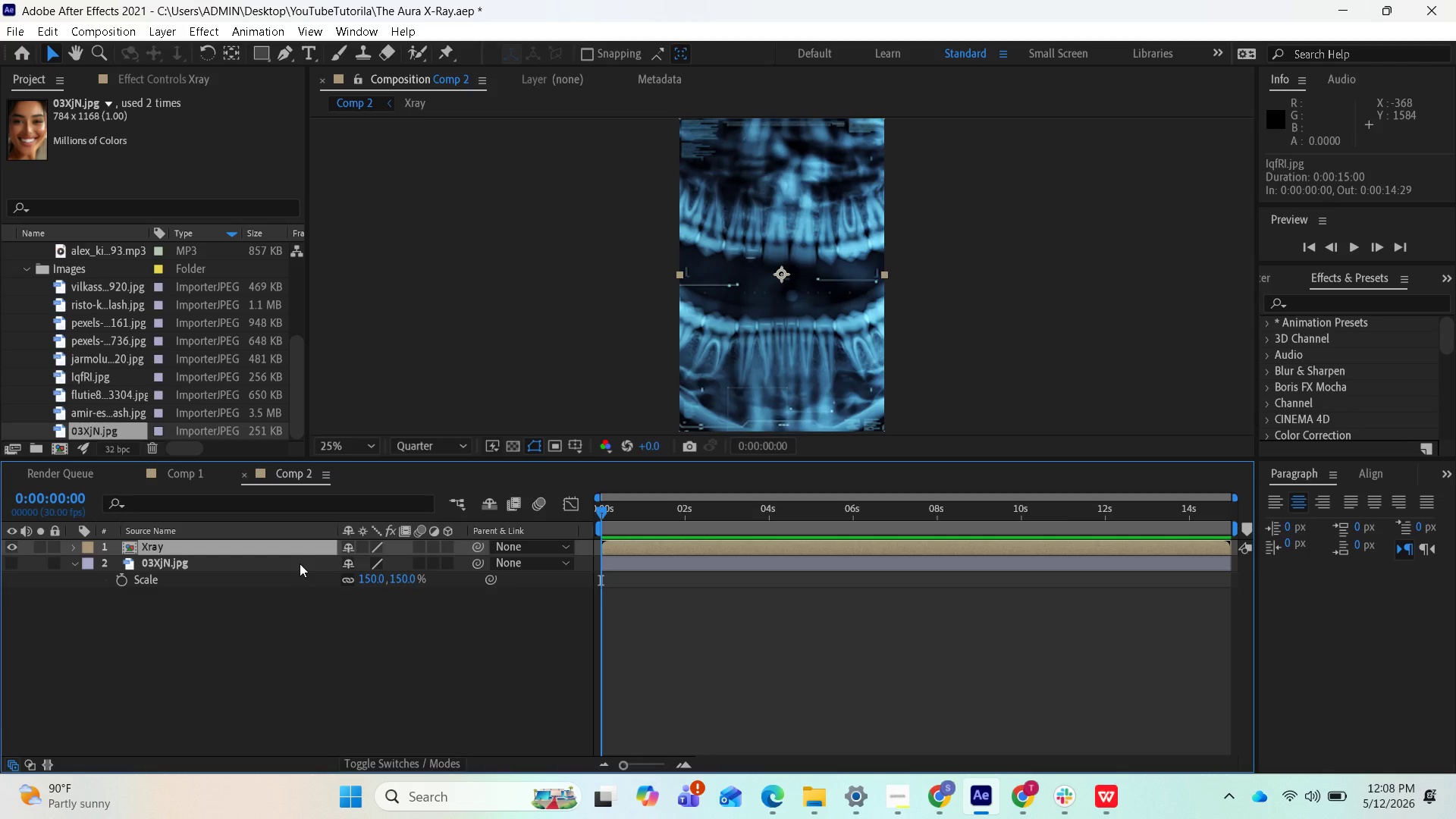 
right_click([202, 658])
 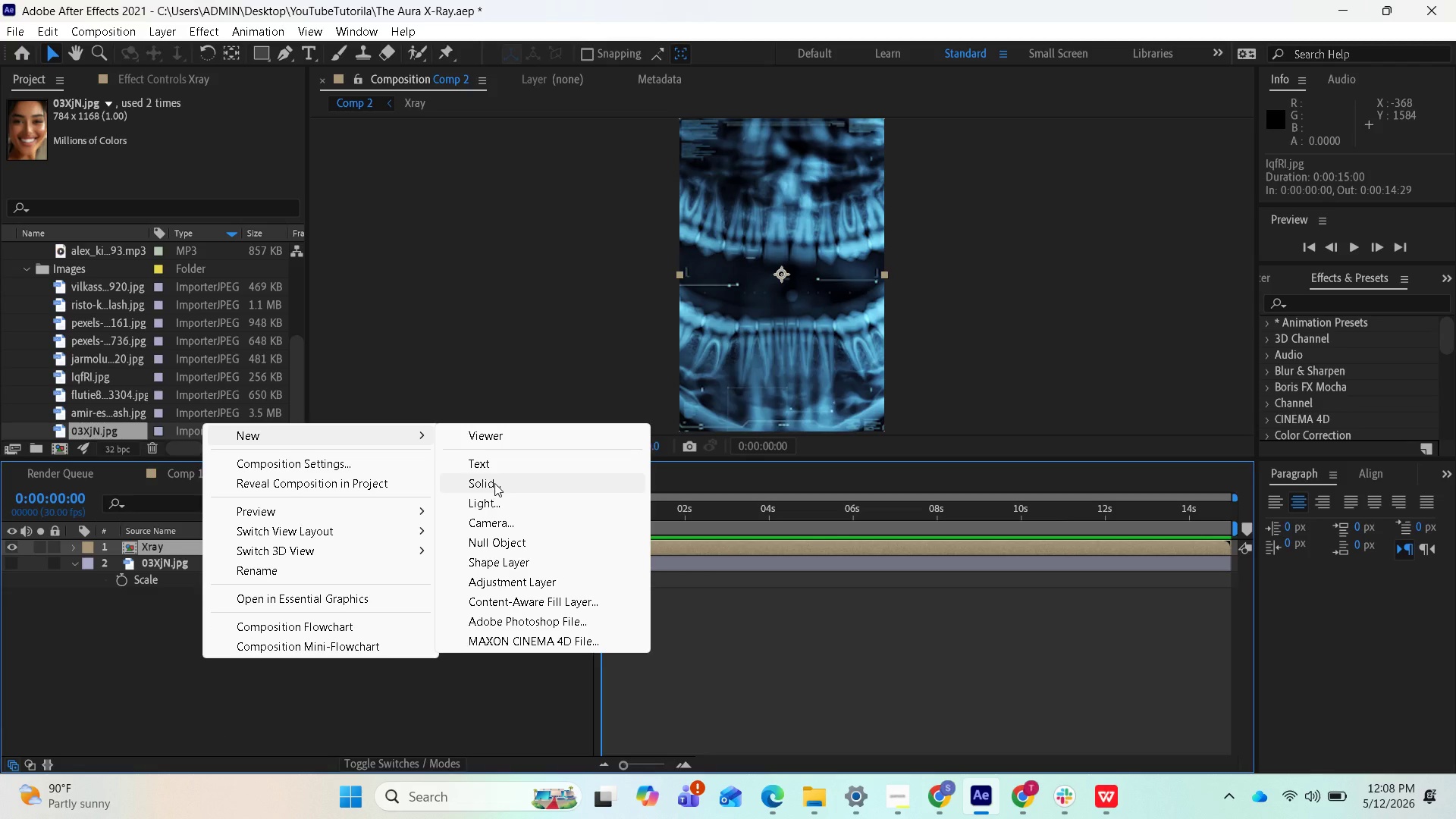 
left_click([494, 483])
 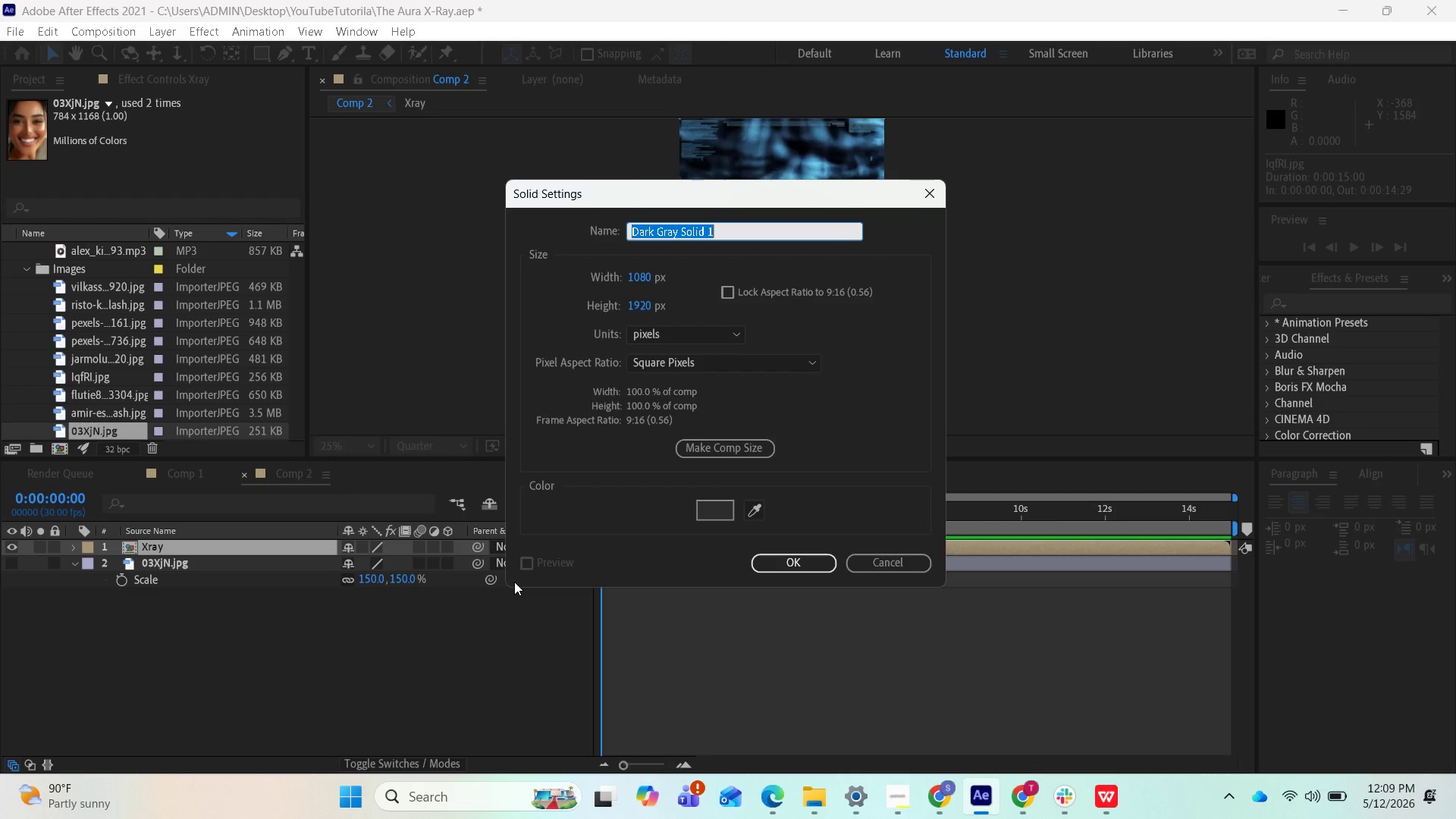 
wait(21.2)
 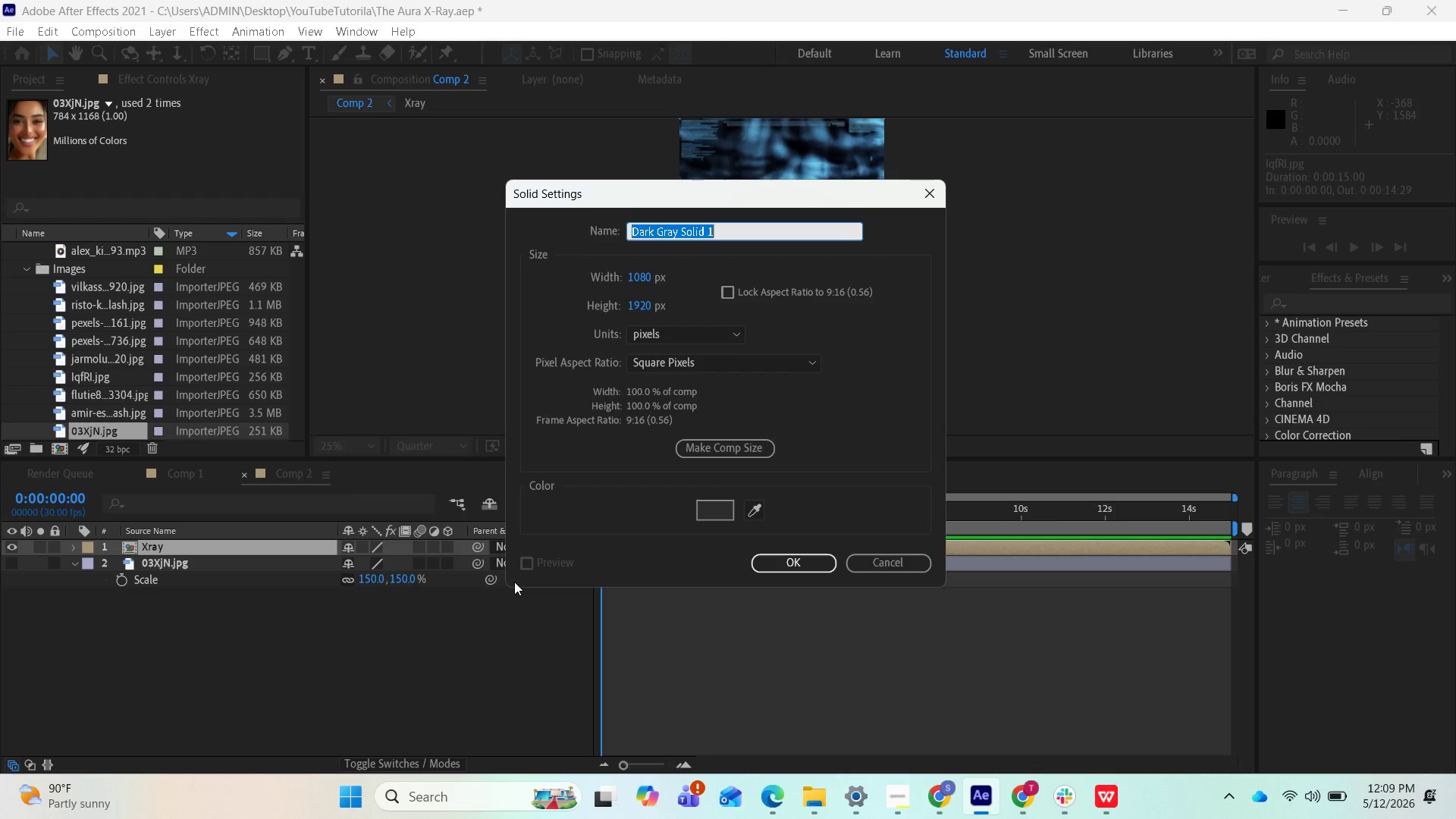 
left_click([706, 512])
 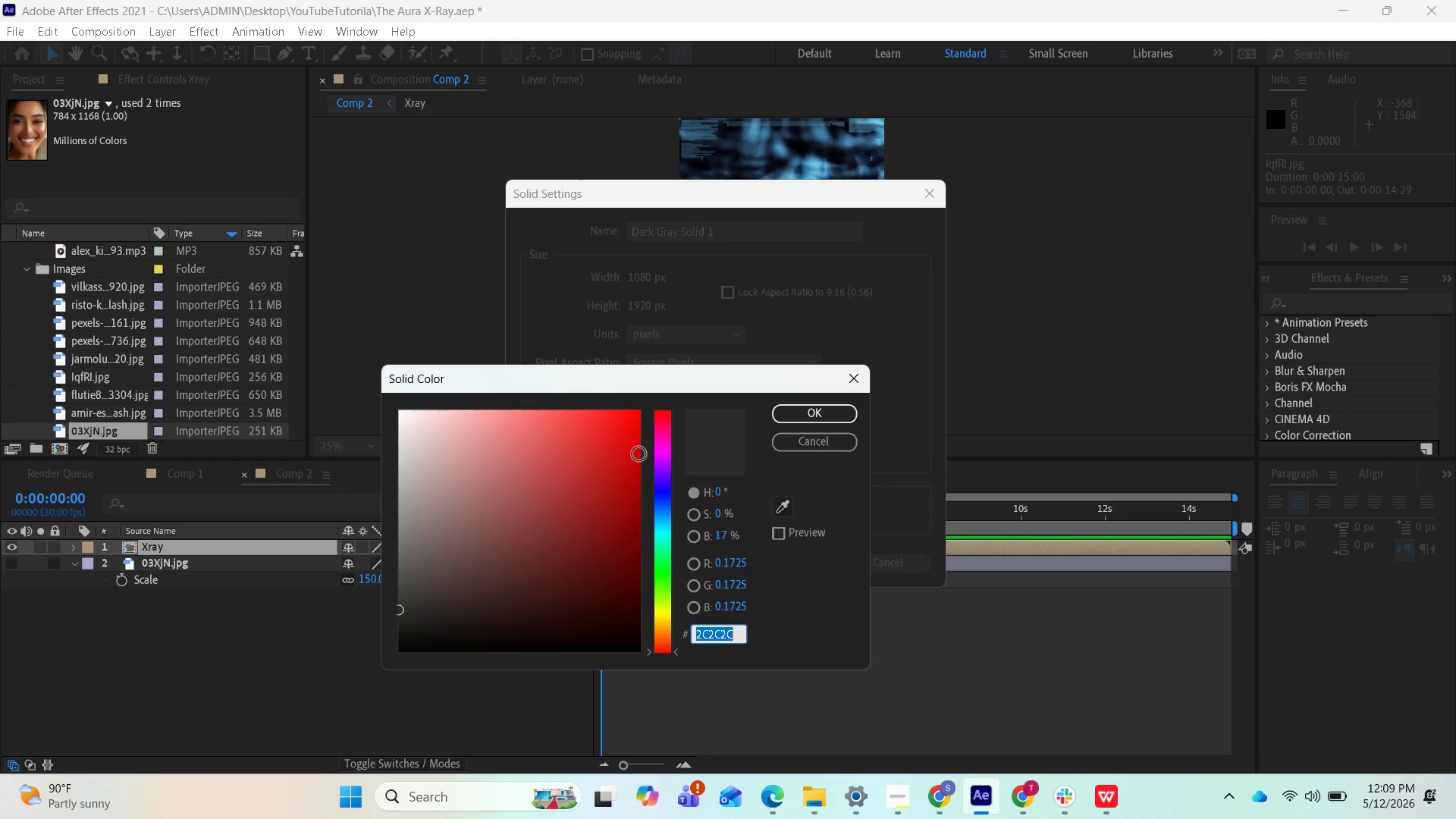 
left_click_drag(start_coordinate=[592, 478], to_coordinate=[391, 462])
 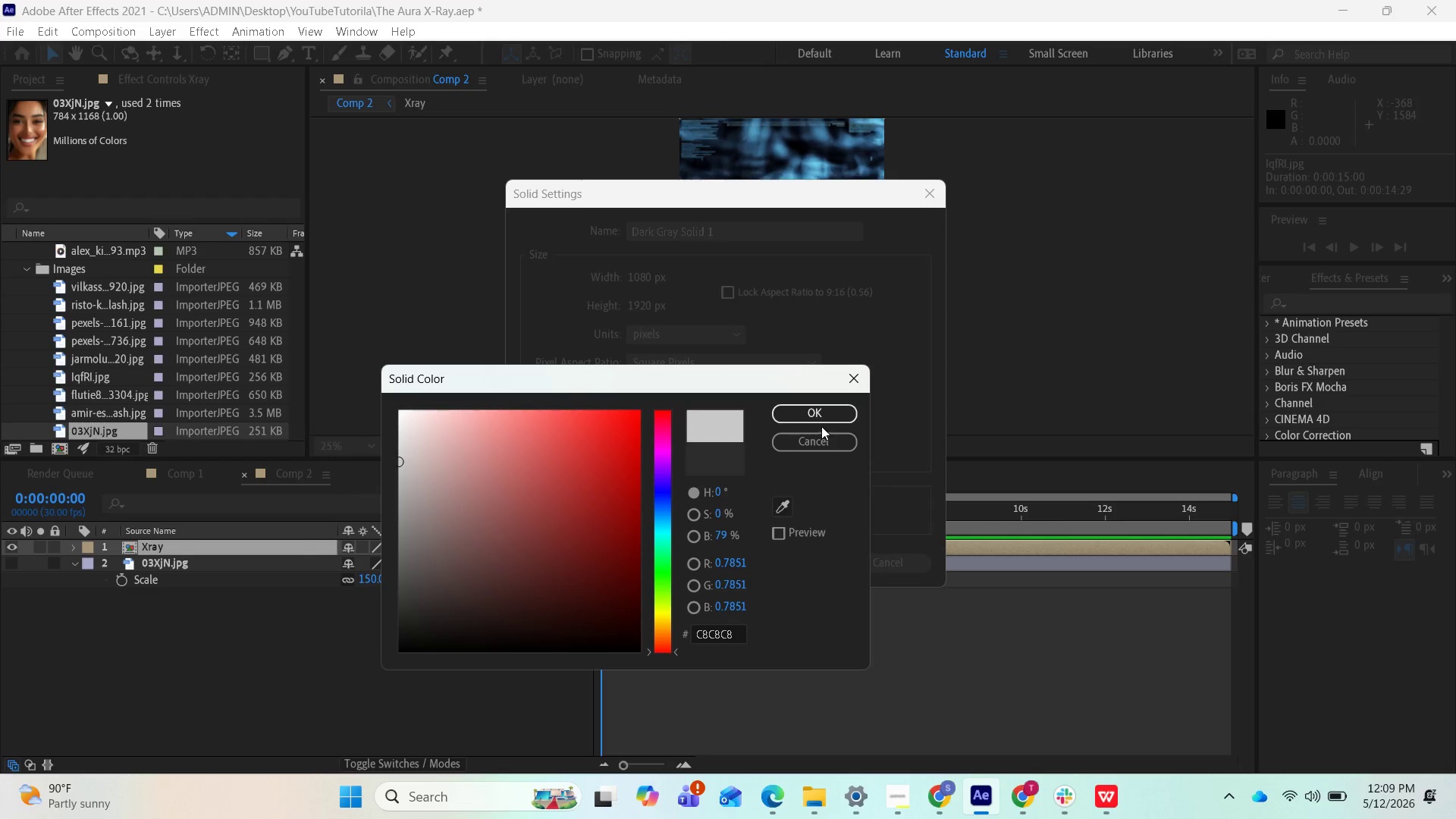 
left_click([821, 424])
 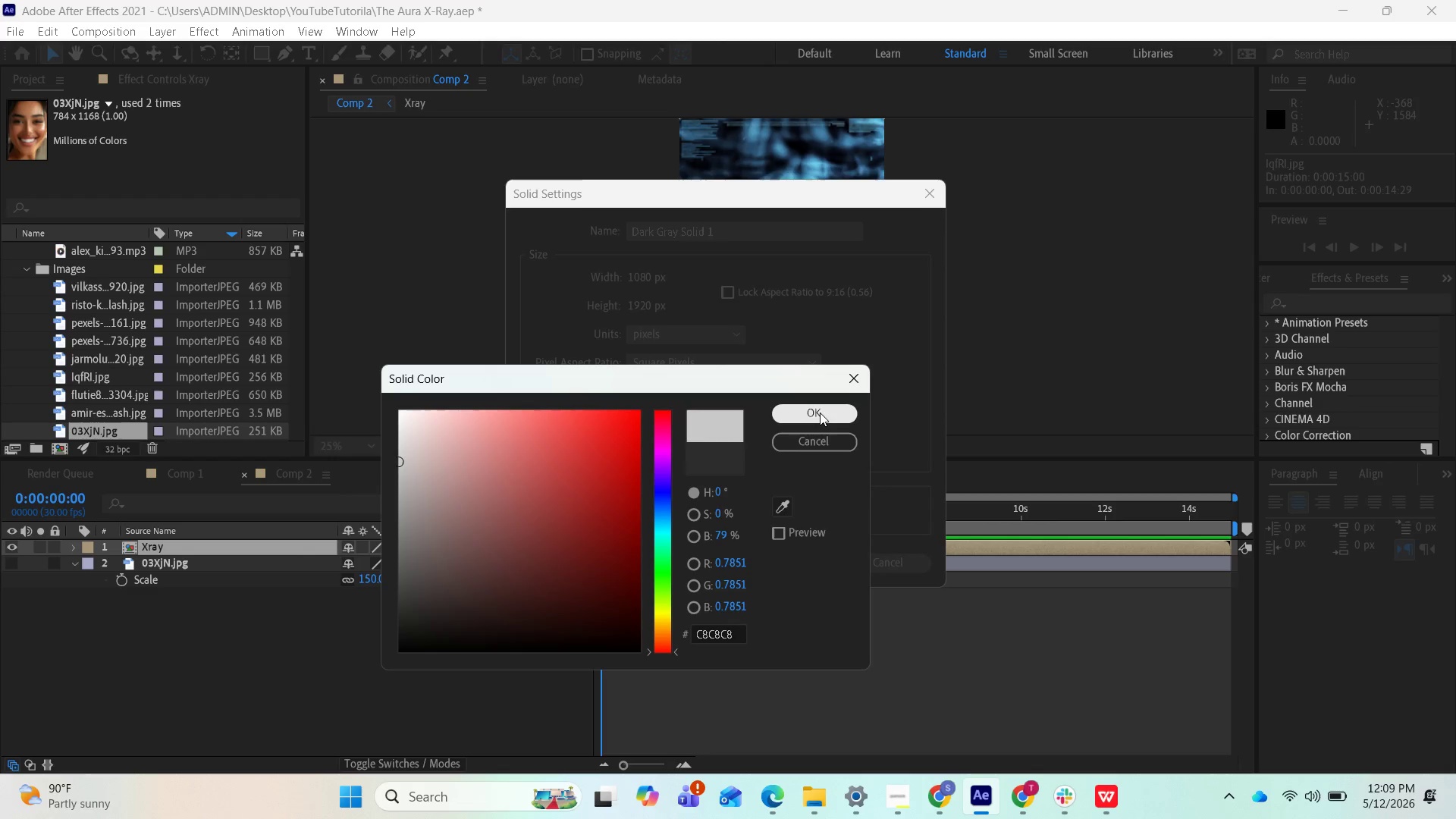 
left_click([820, 411])
 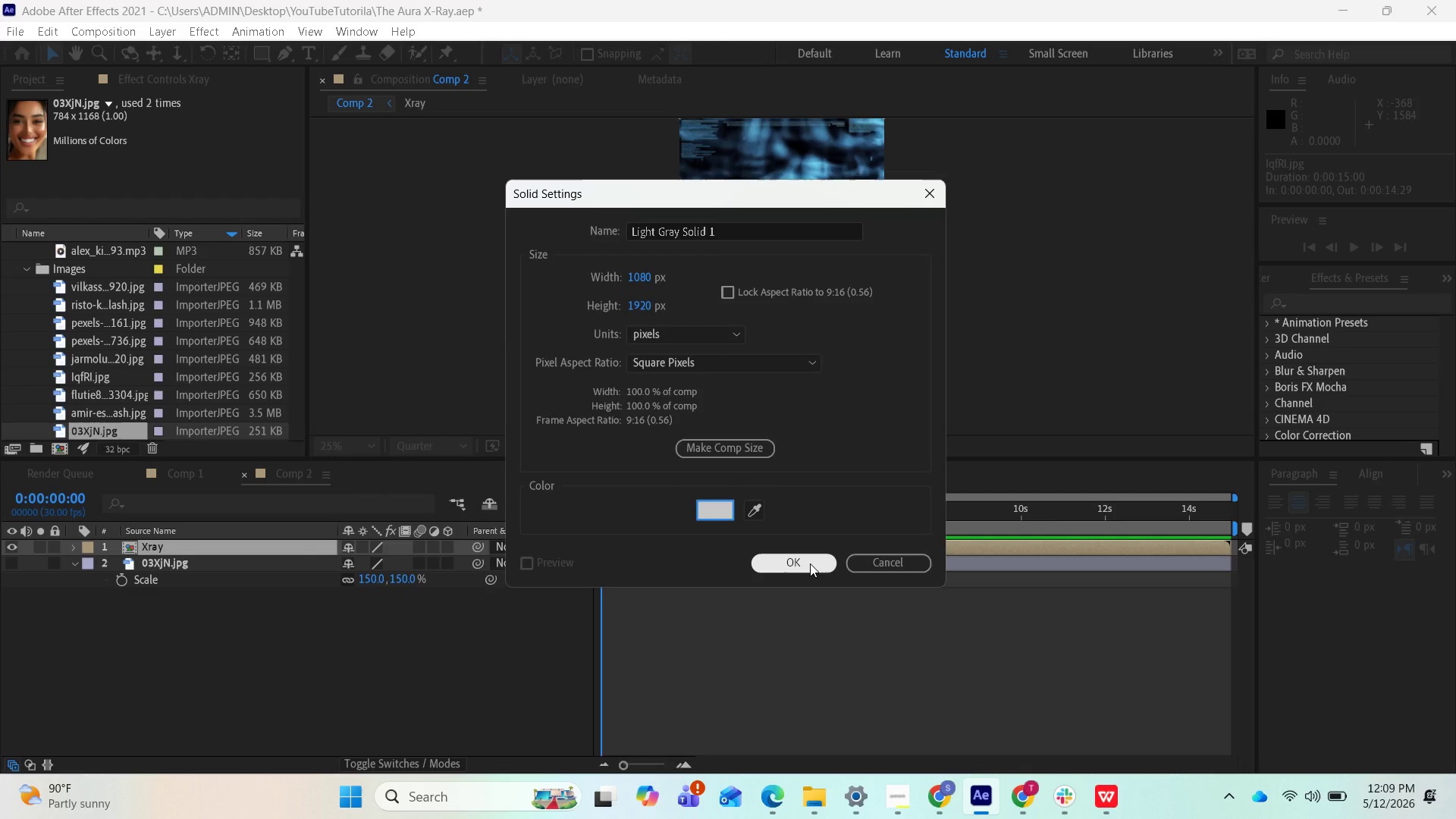 
left_click([810, 563])
 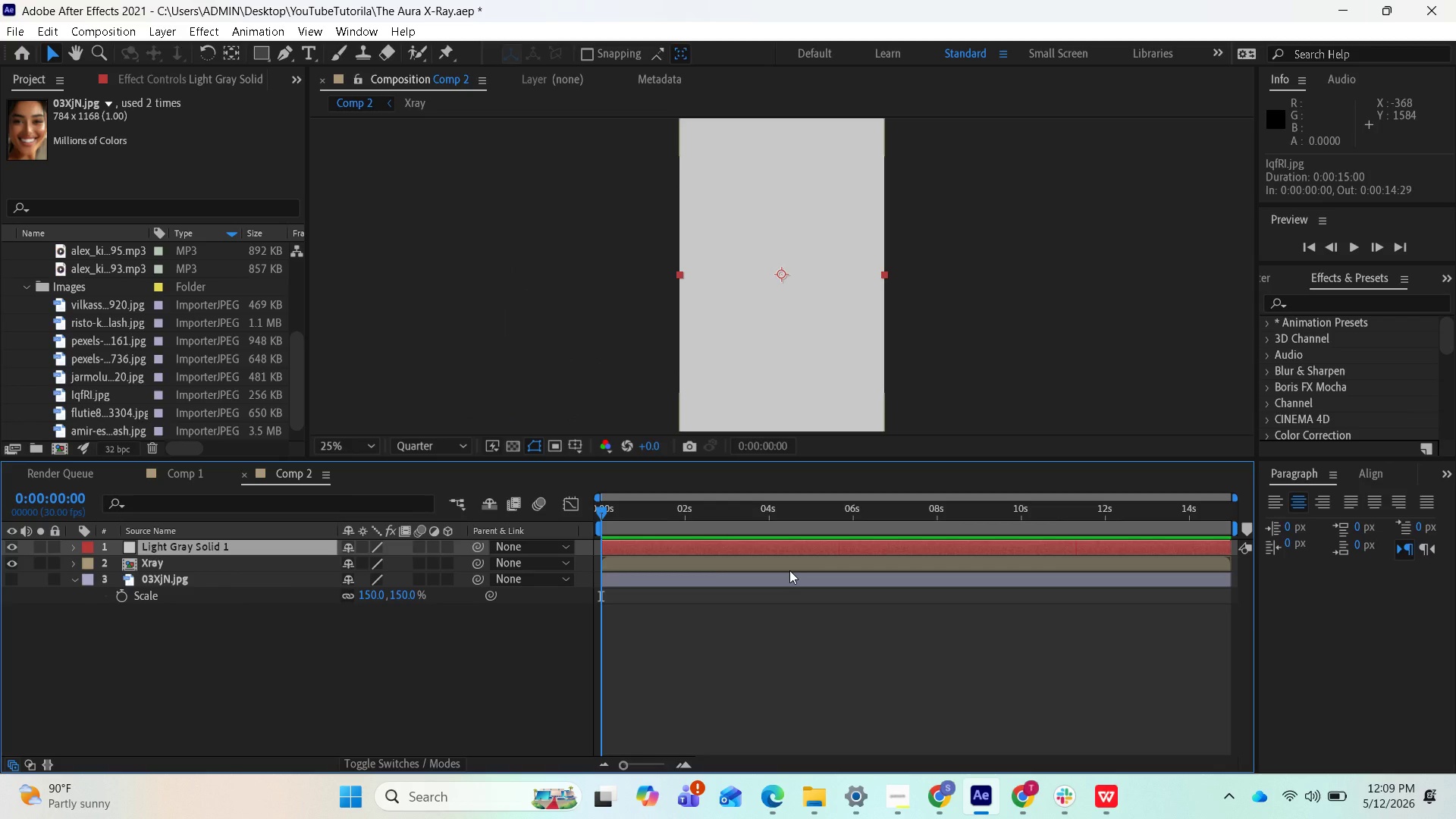 
wait(15.99)
 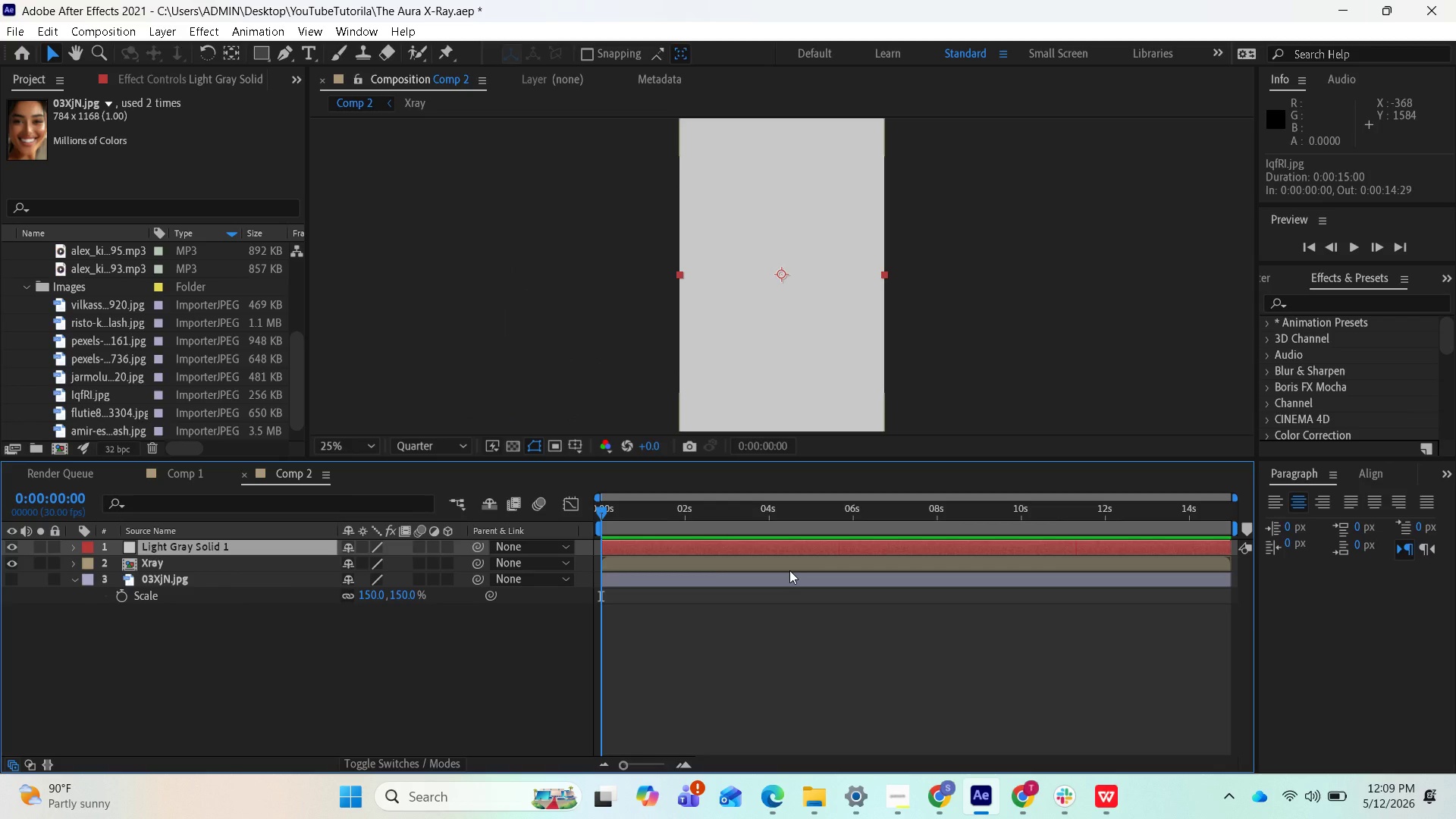 
left_click([196, 33])
 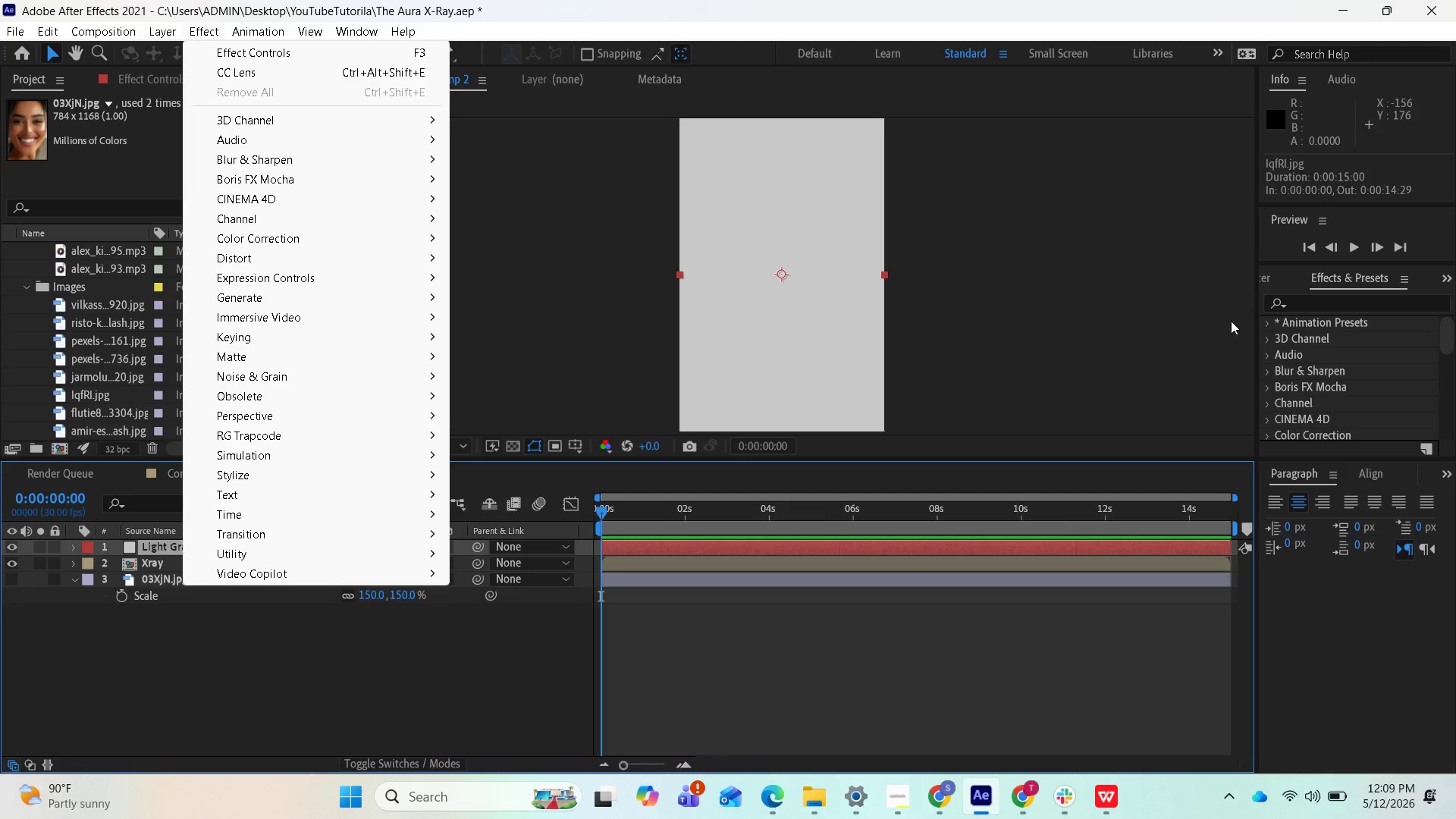 
left_click([1318, 311])
 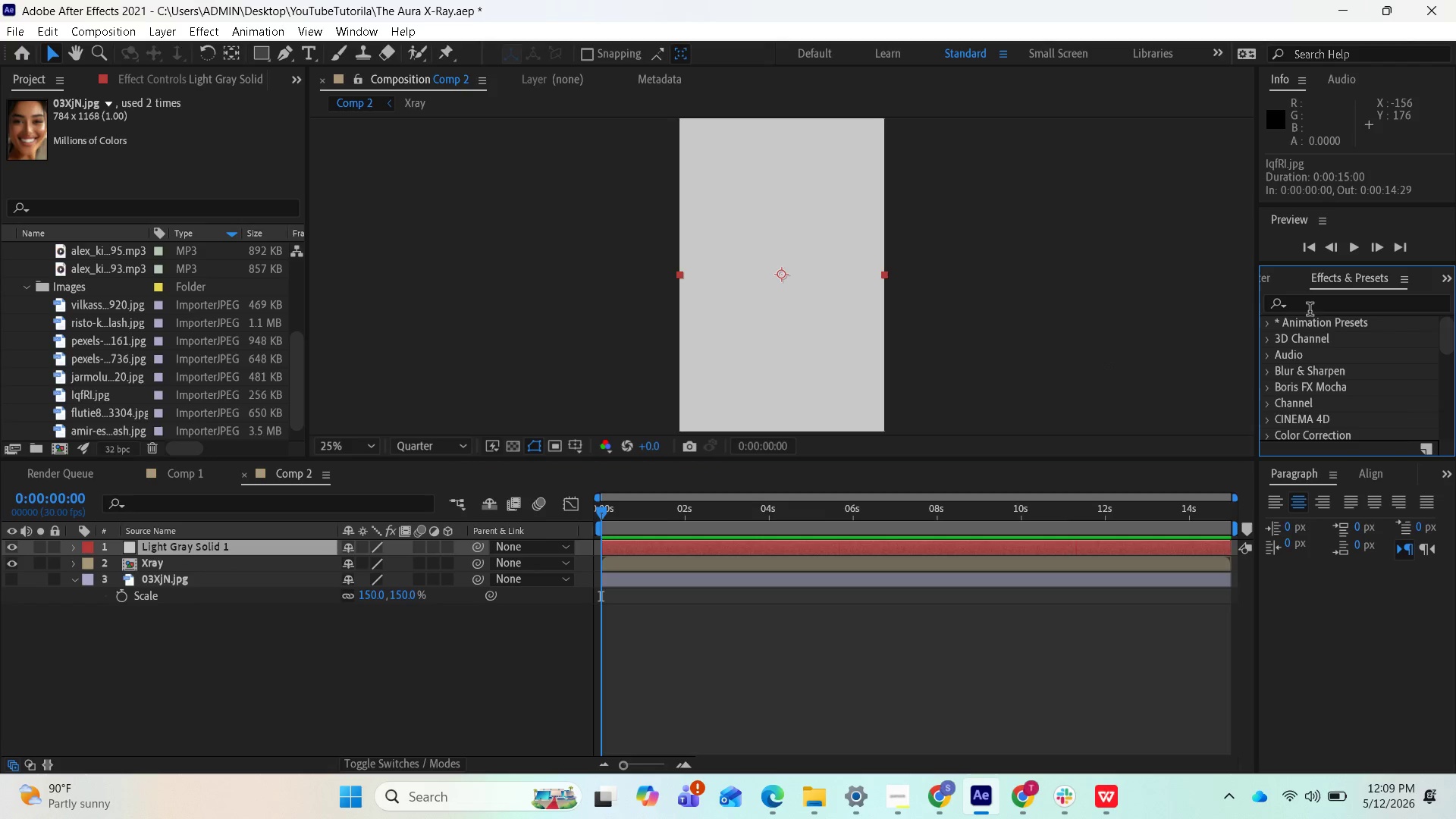 
left_click([1310, 312])
 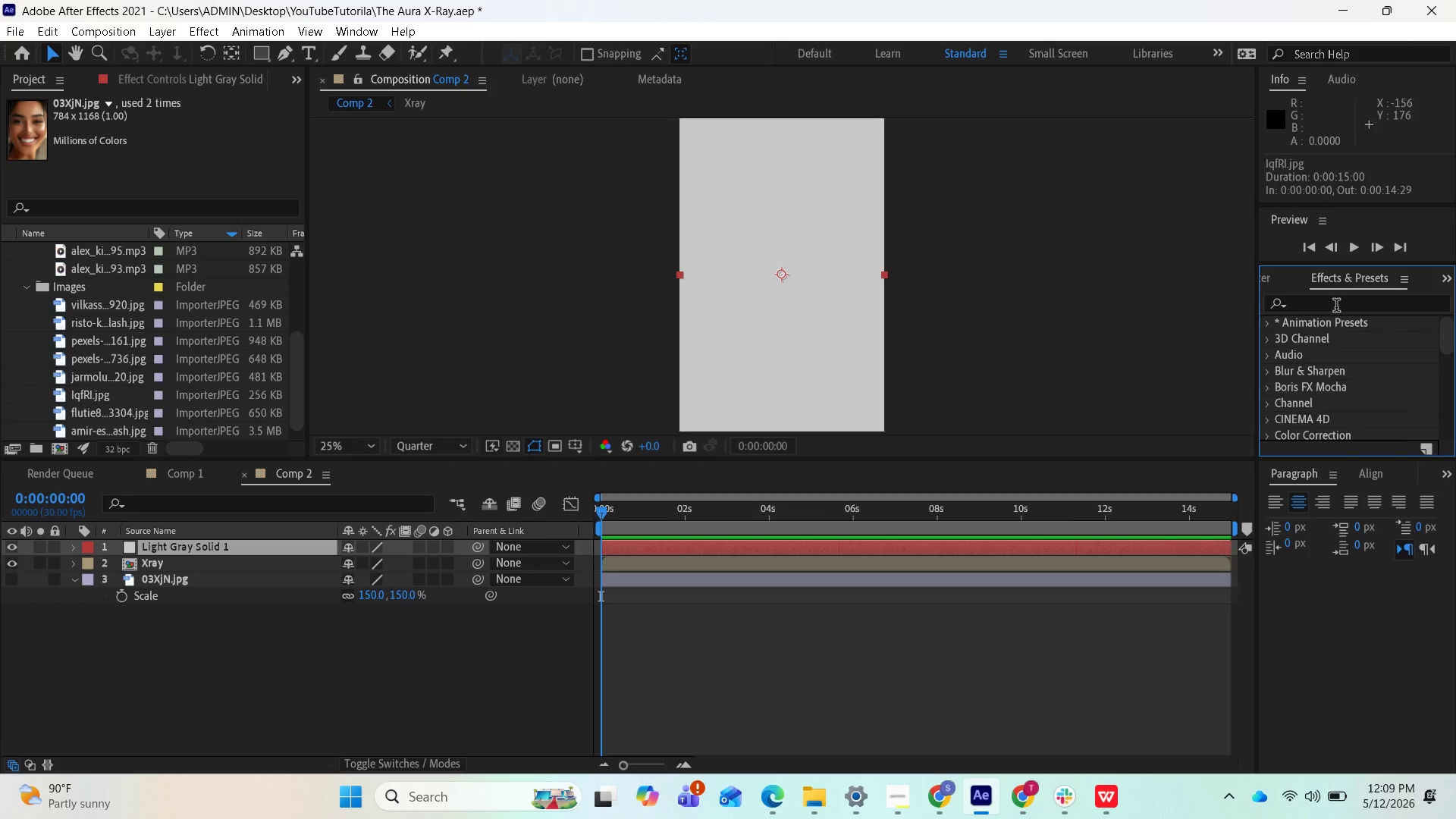 
left_click([1336, 307])
 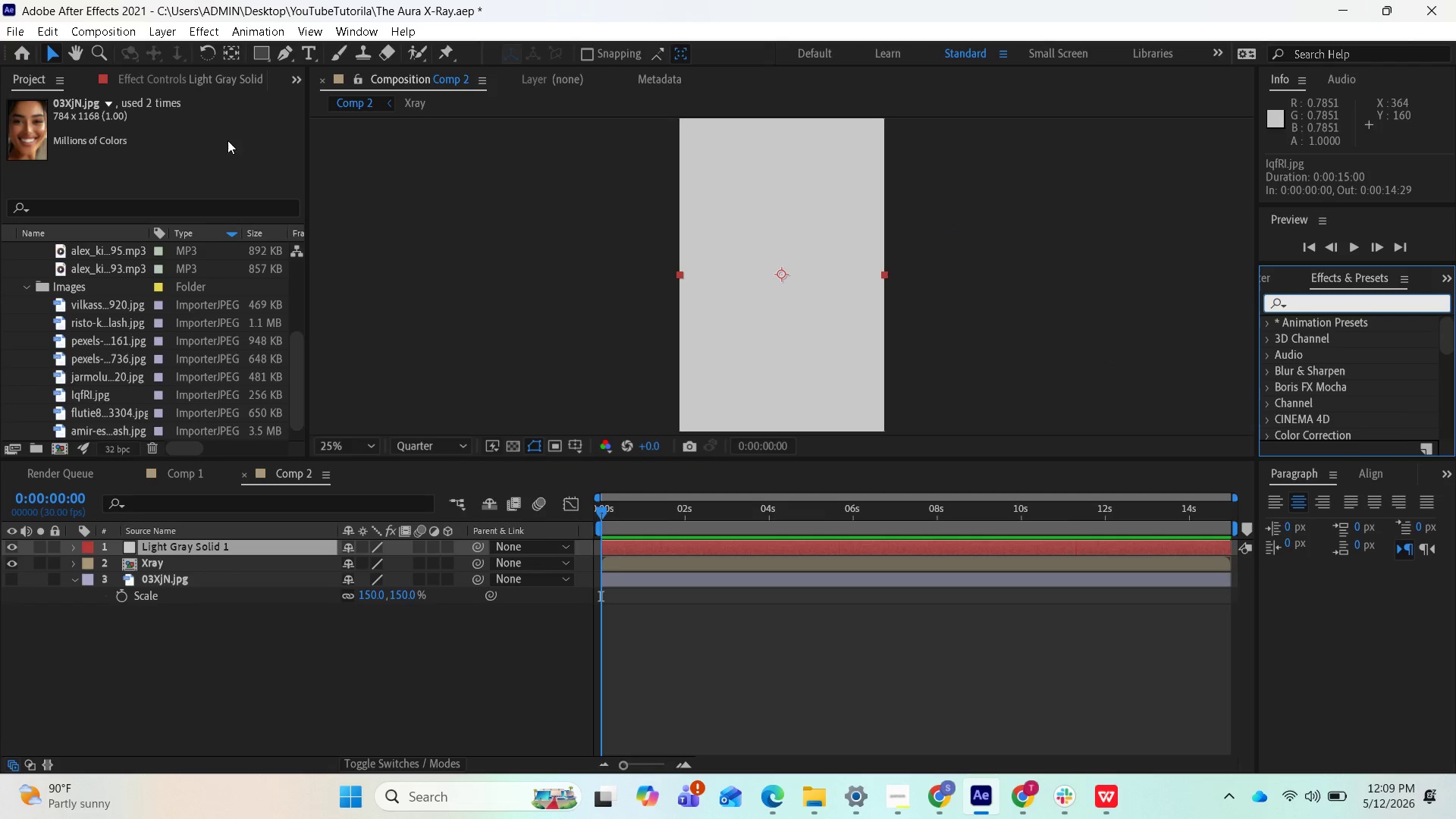 
left_click([215, 30])
 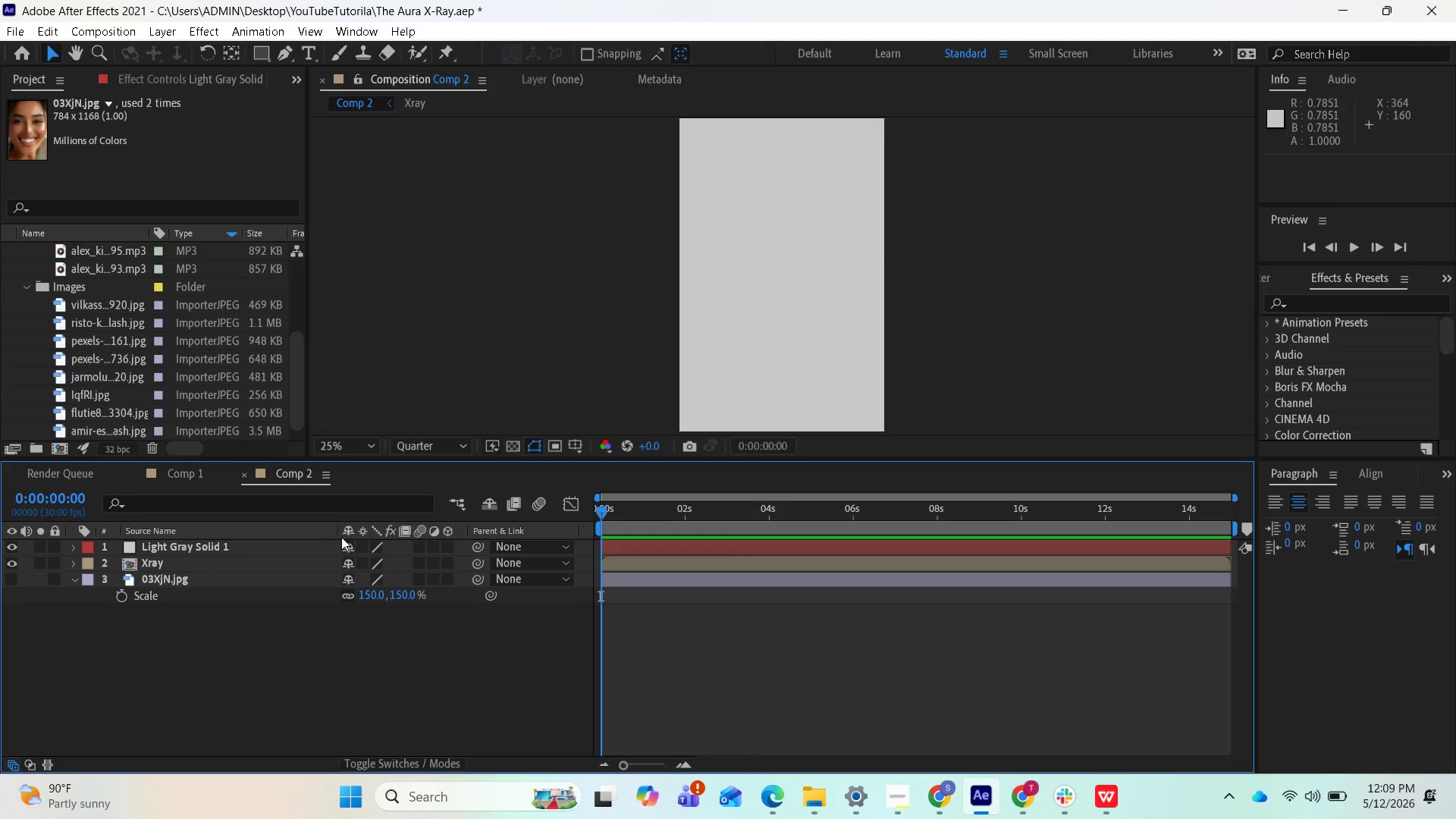 
left_click([284, 541])
 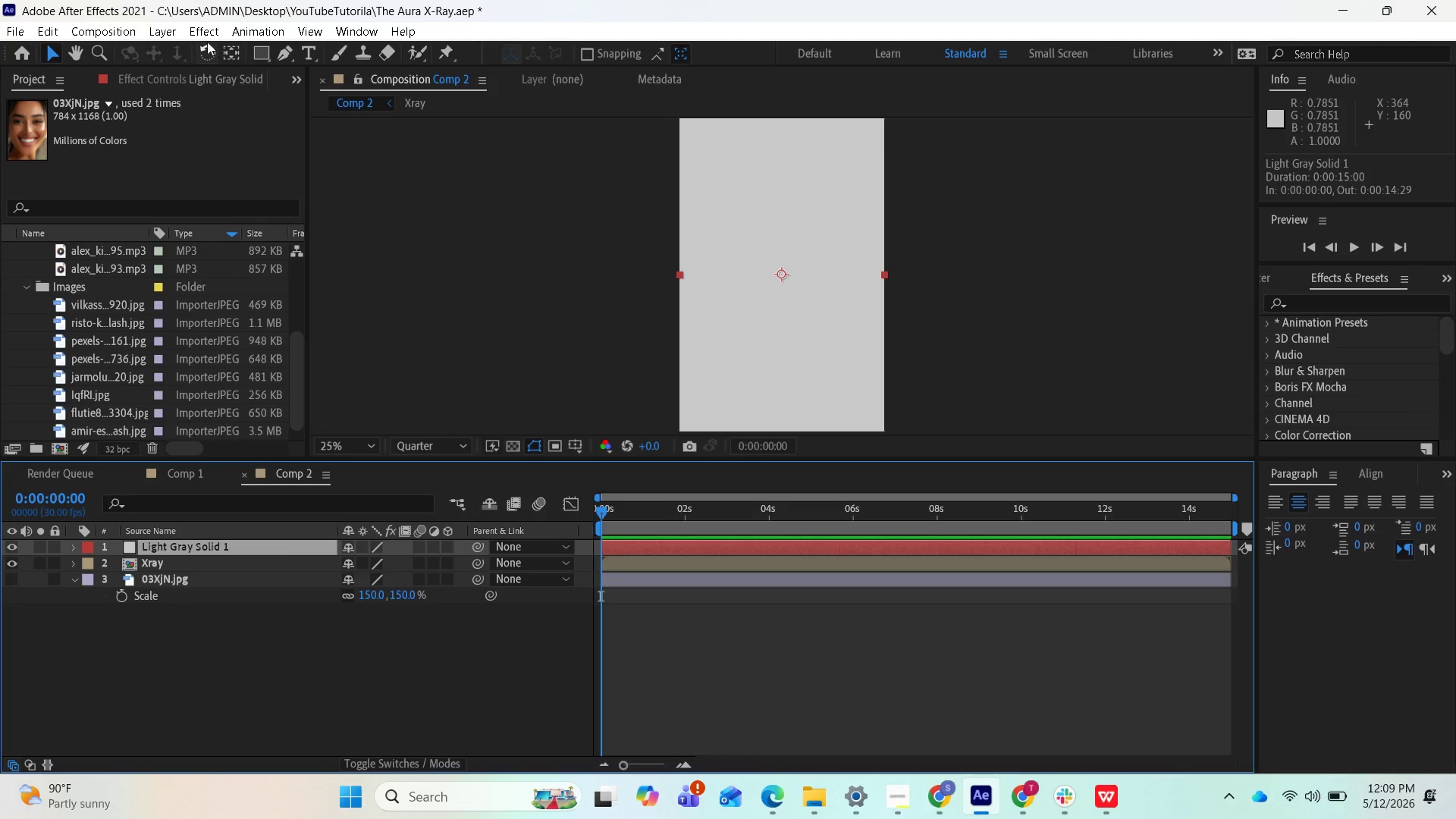 
left_click([206, 36])
 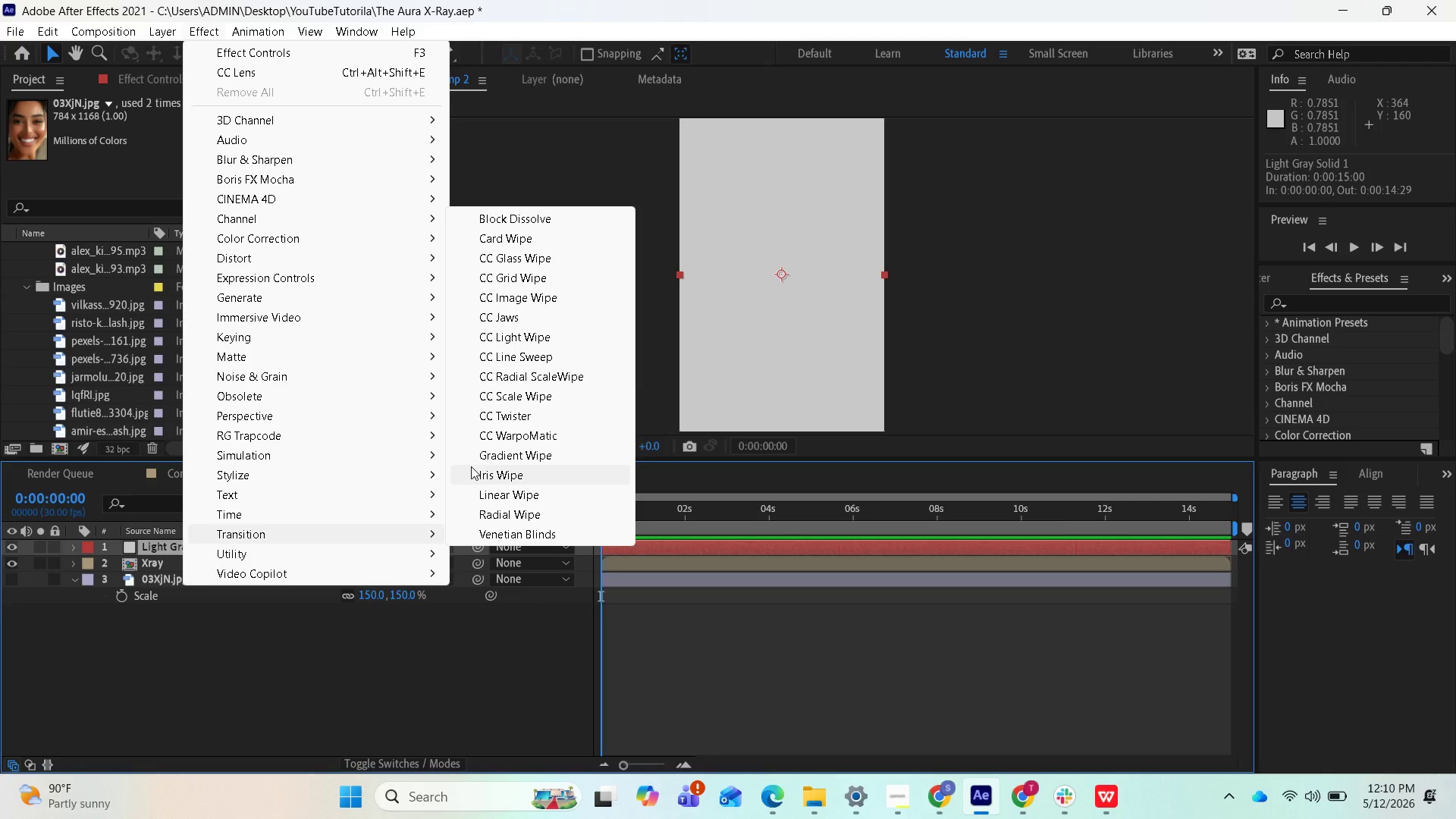 
wait(20.8)
 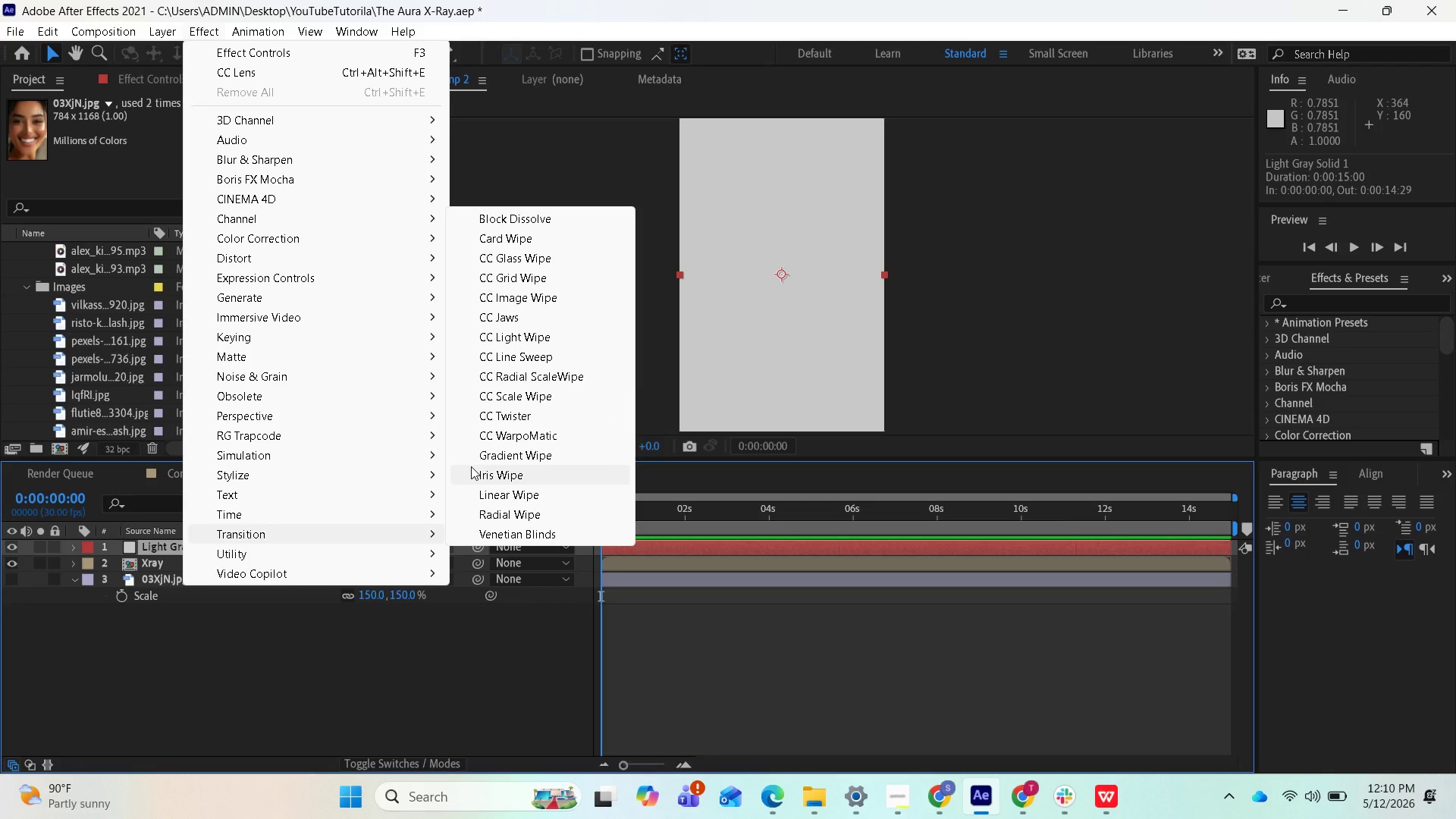 
left_click([1329, 303])
 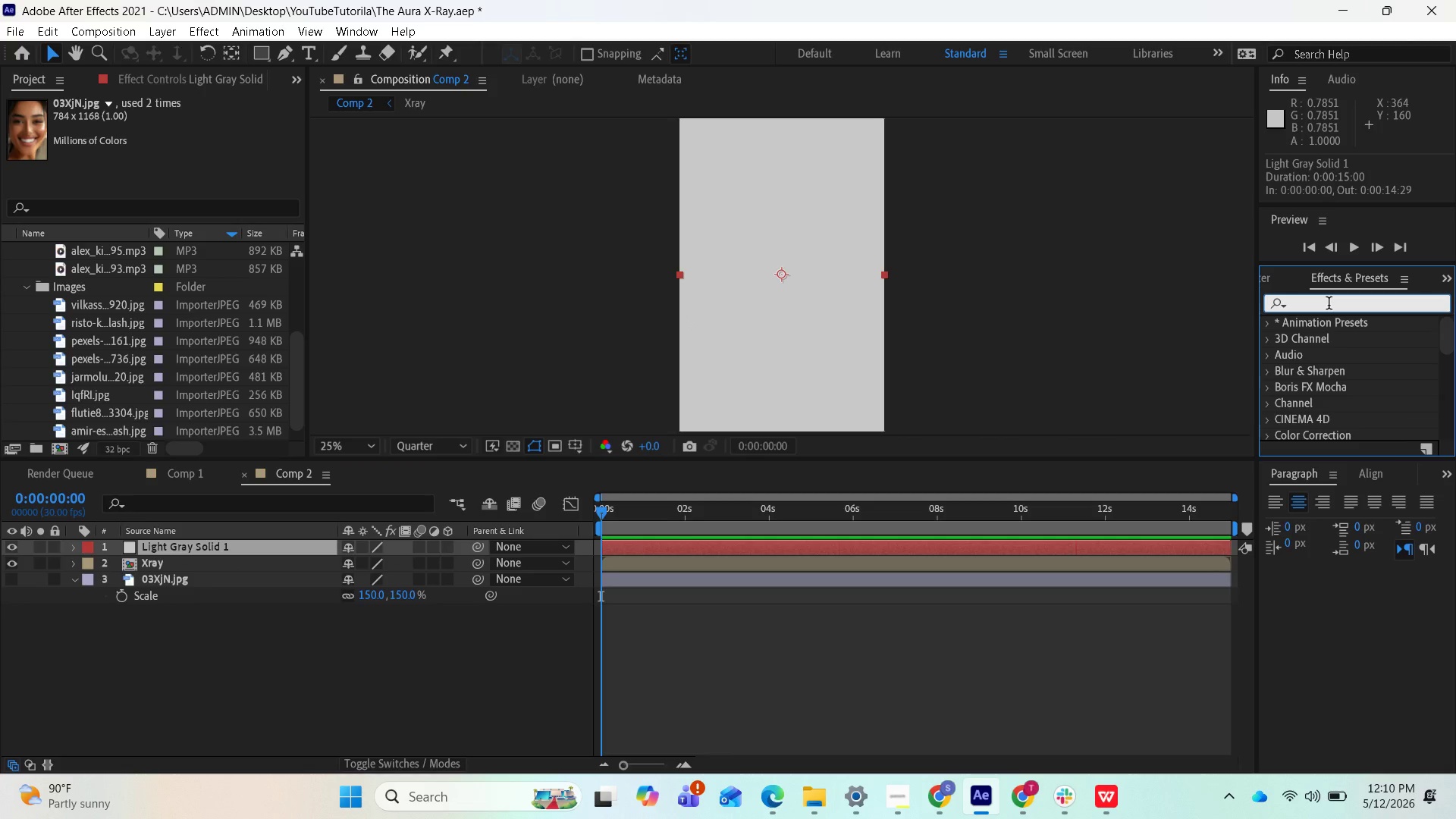 
type(line)
 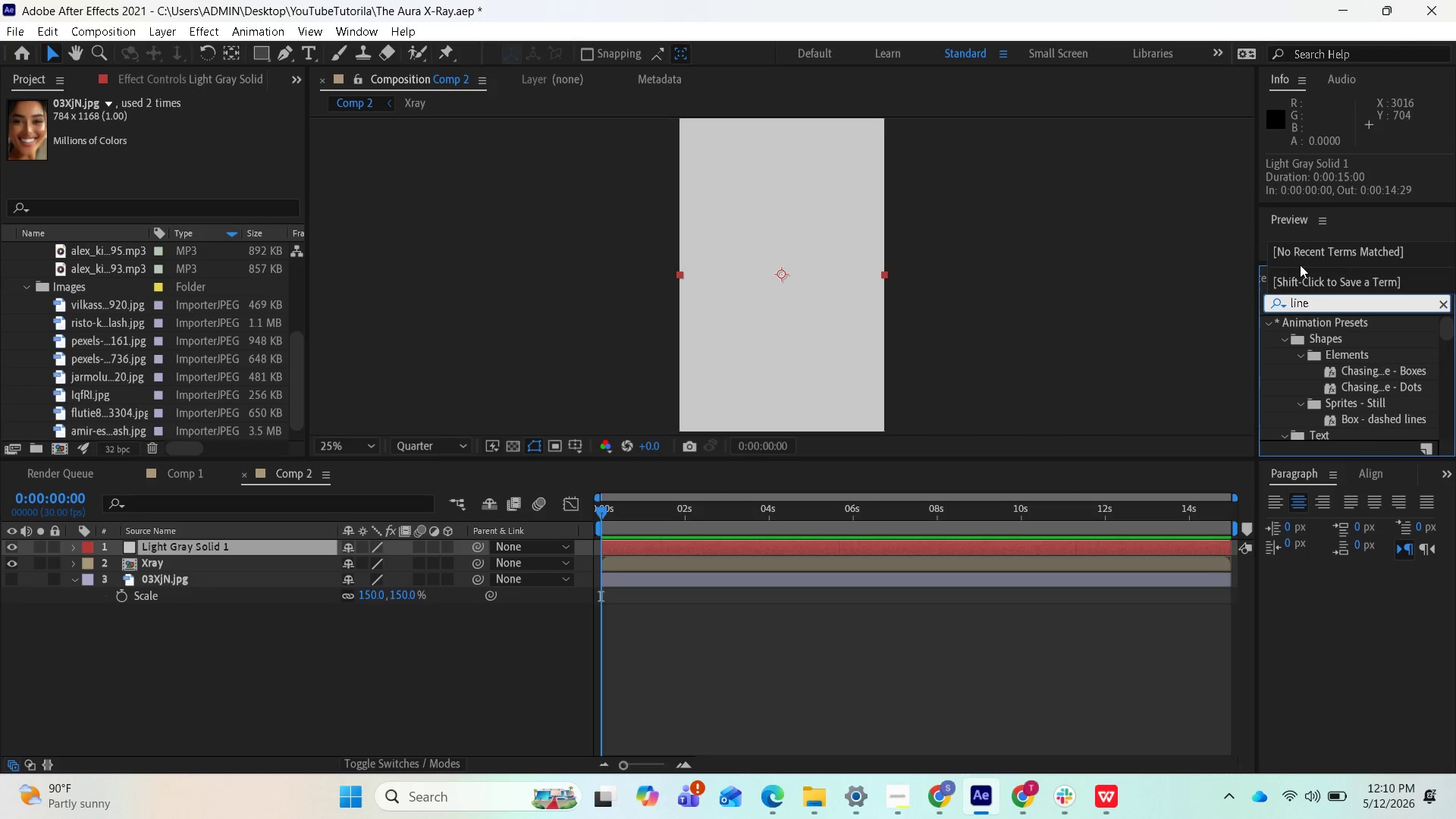 
scroll: coordinate [1329, 394], scroll_direction: down, amount: 12.0
 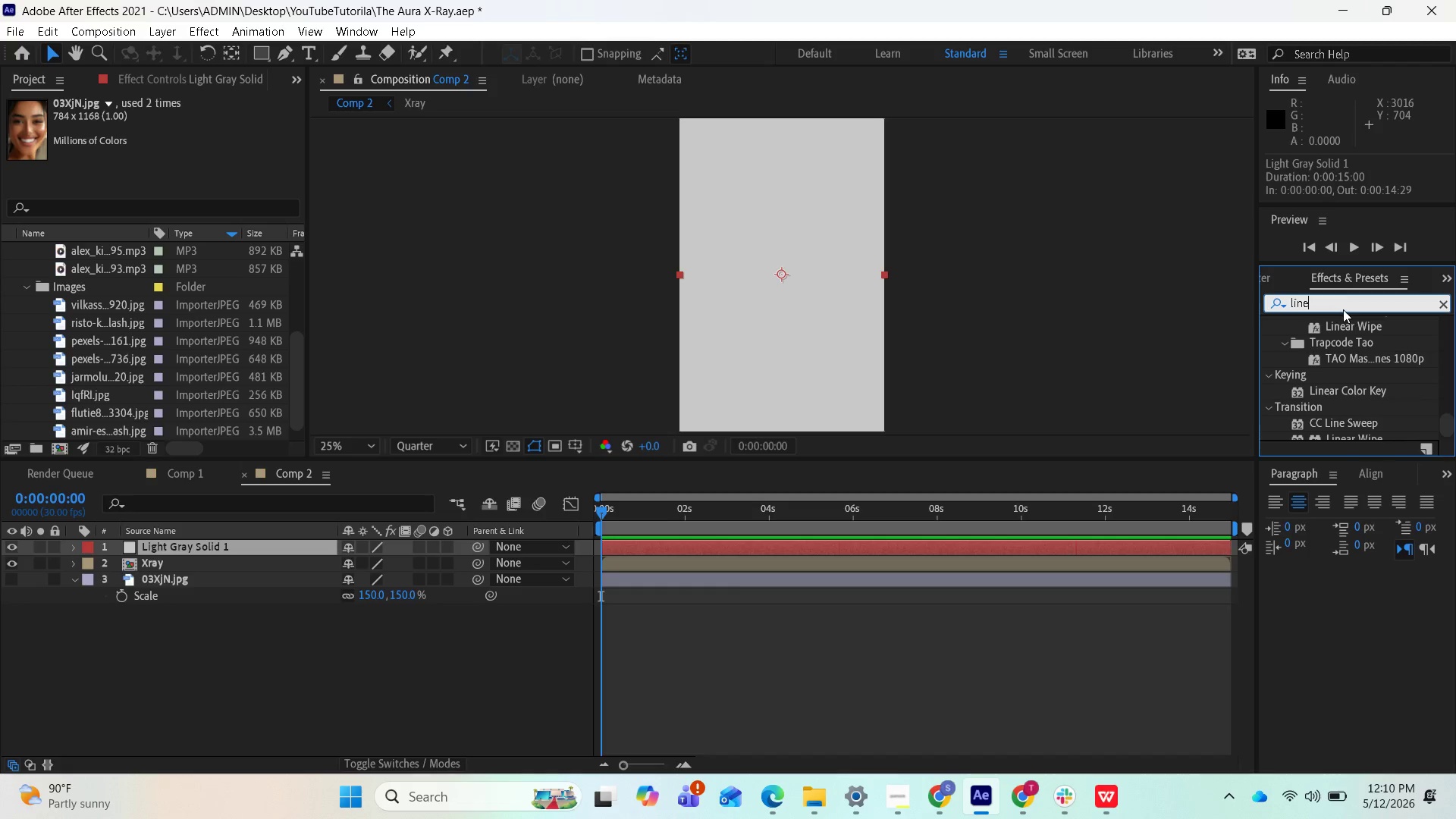 
left_click_drag(start_coordinate=[1339, 322], to_coordinate=[826, 544])
 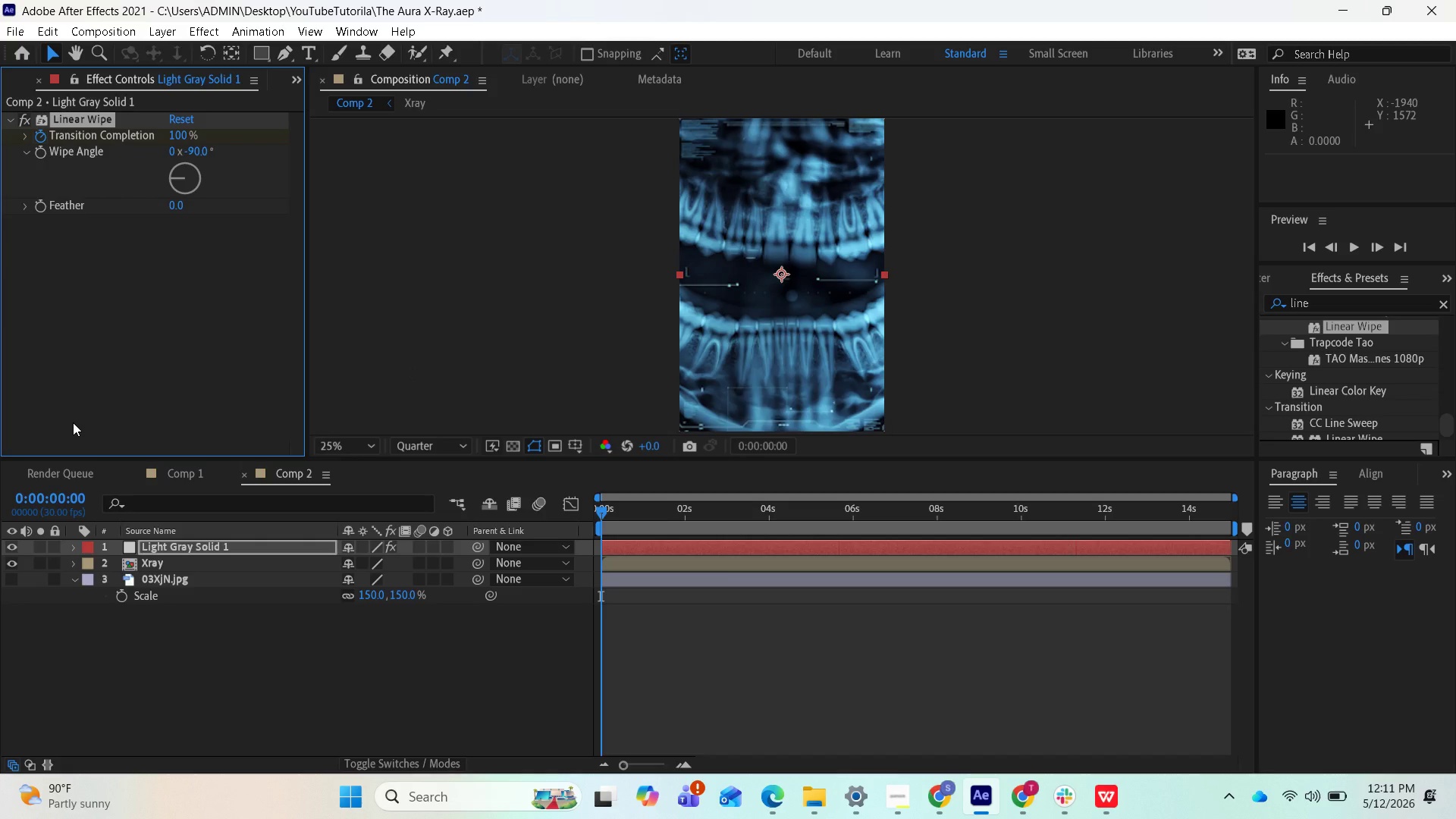 
wait(69.03)
 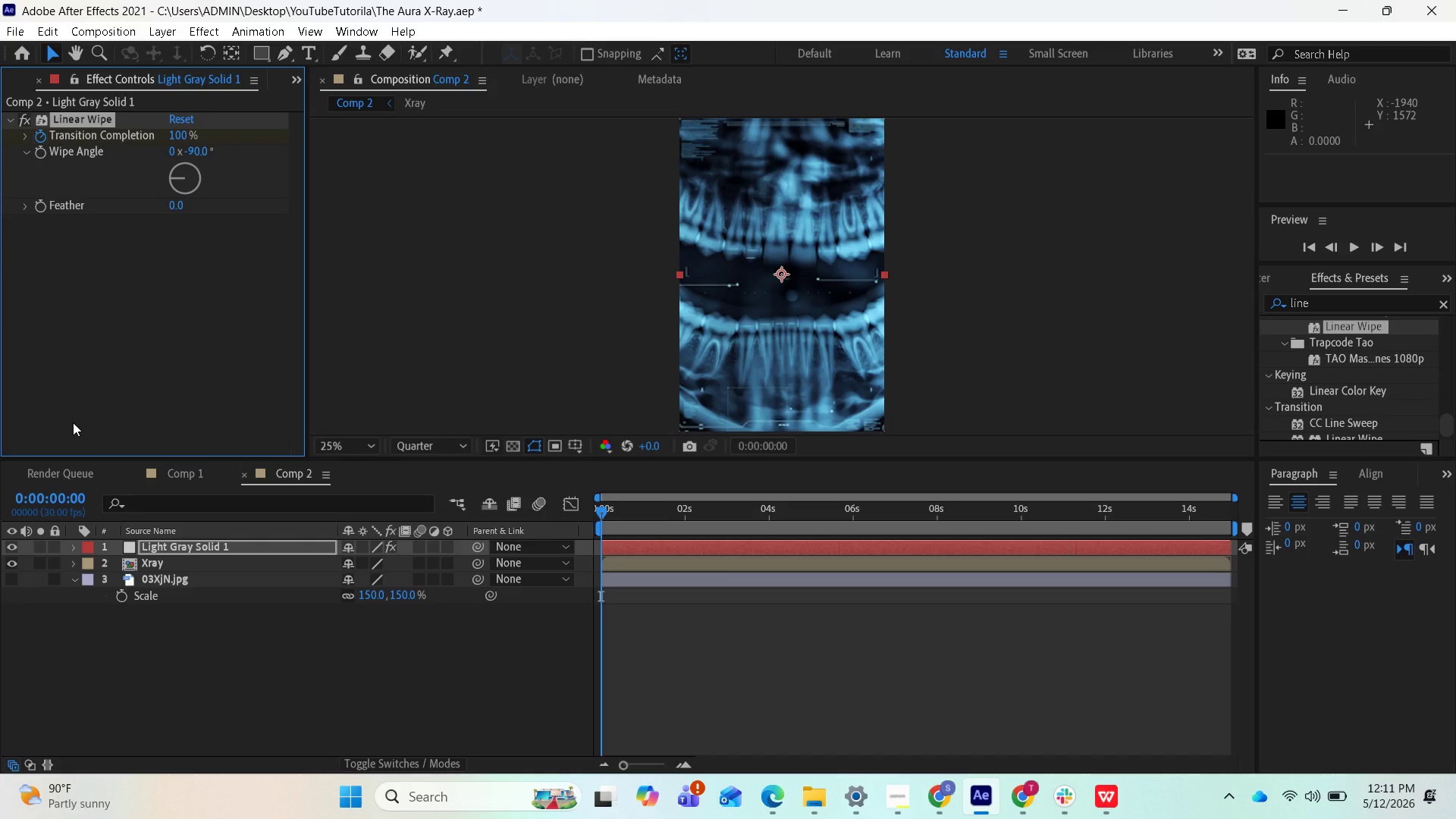 
left_click([902, 787])